 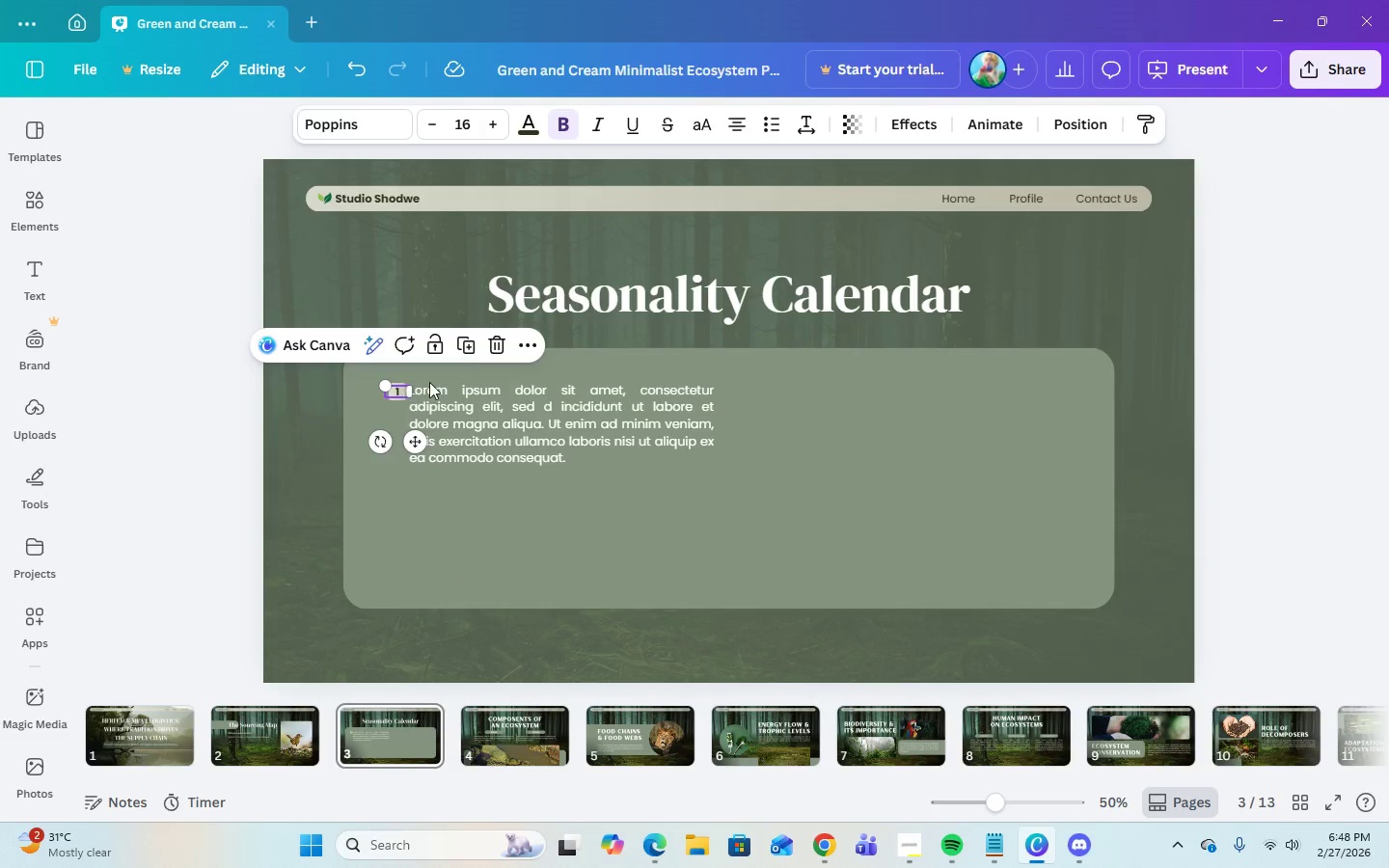 
left_click([491, 343])
 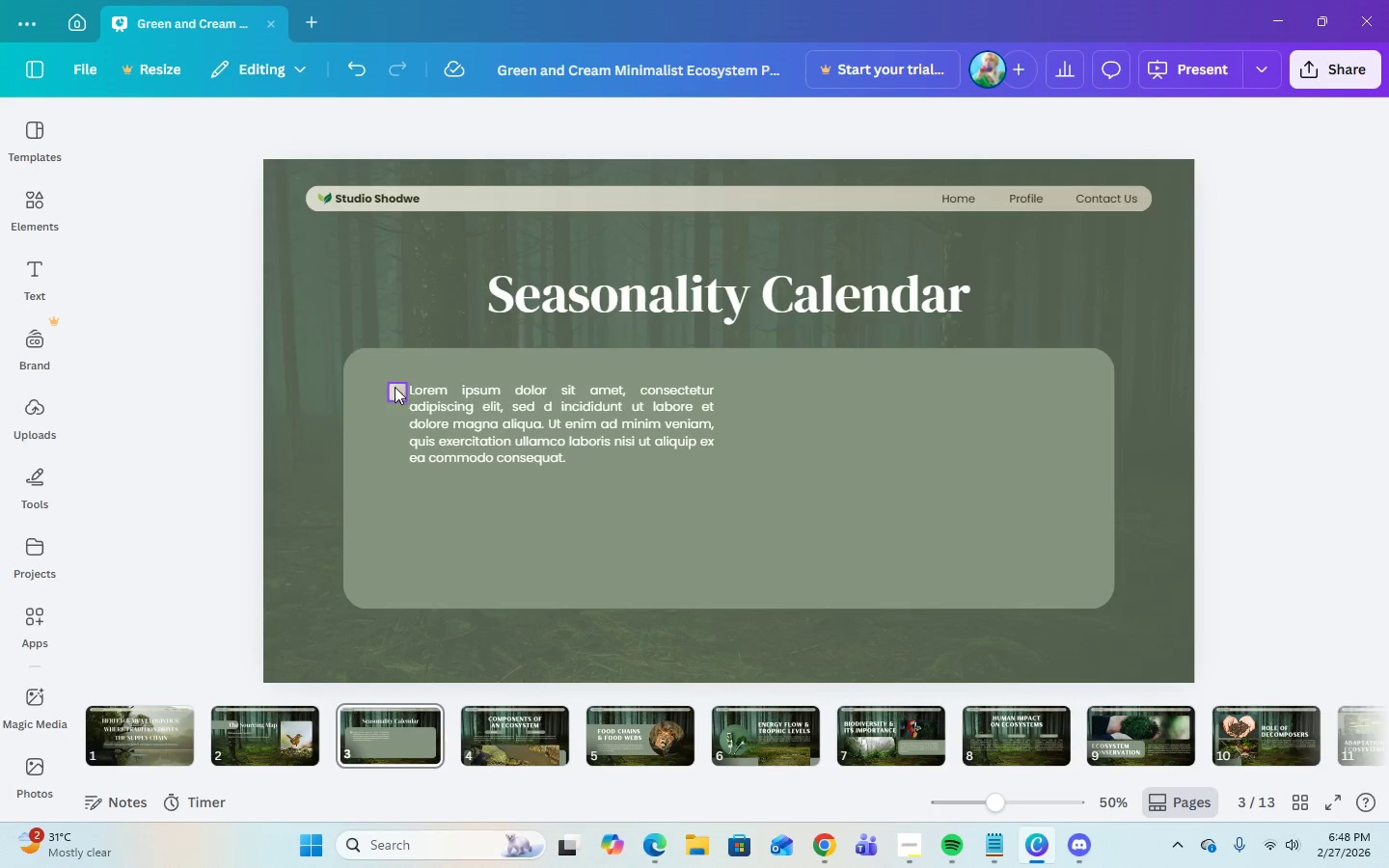 
left_click([394, 389])
 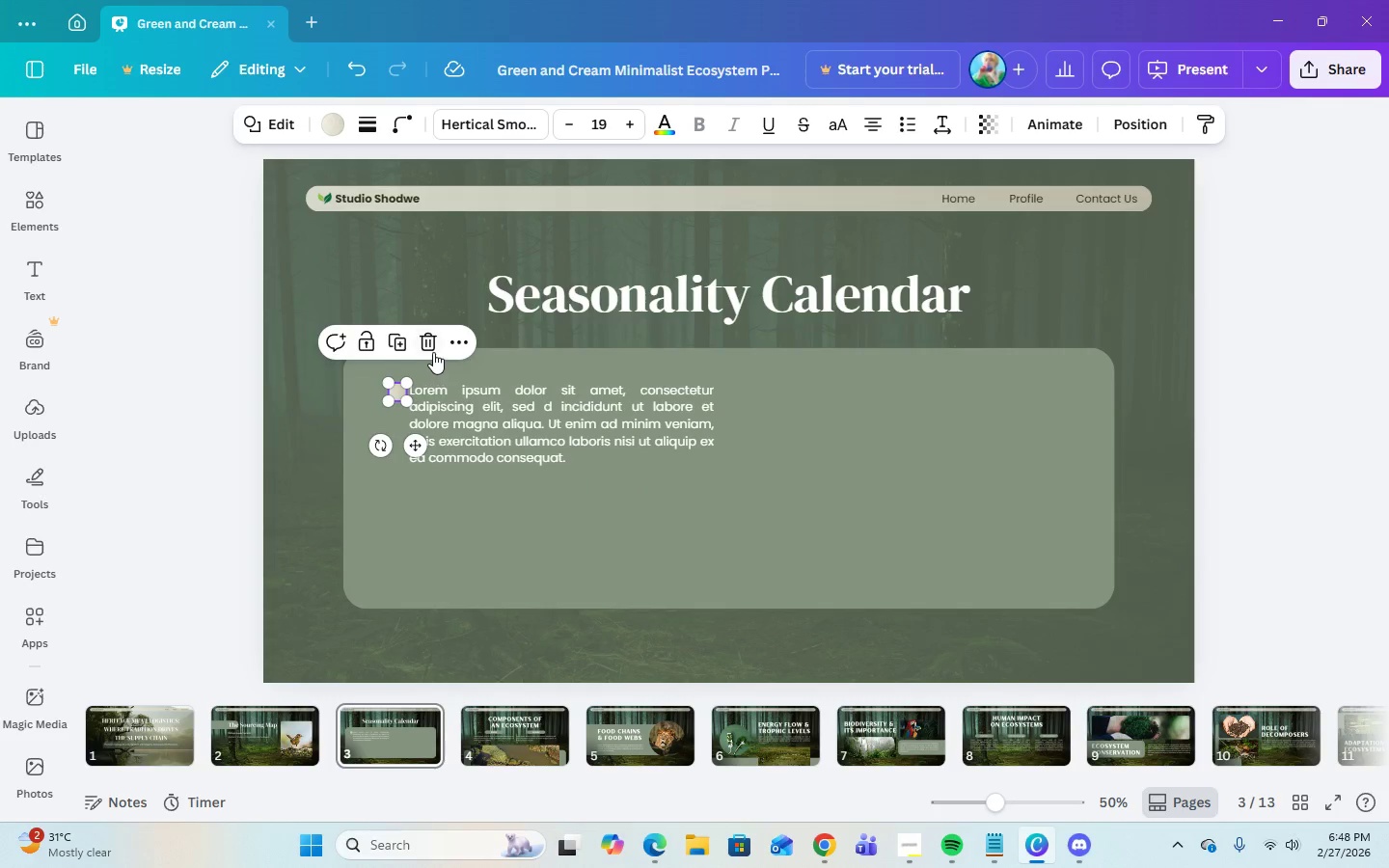 
left_click([433, 350])
 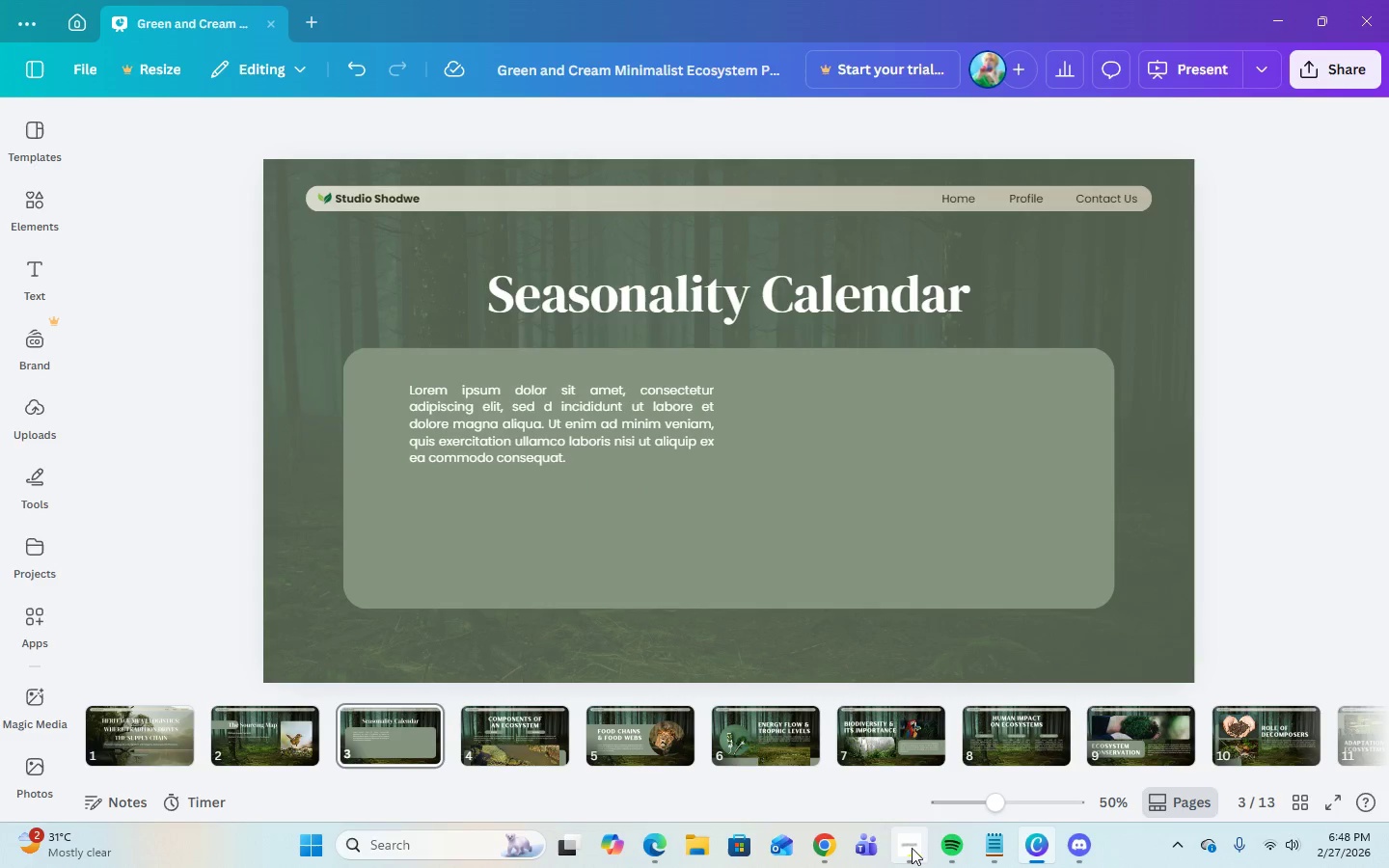 
left_click([1000, 852])
 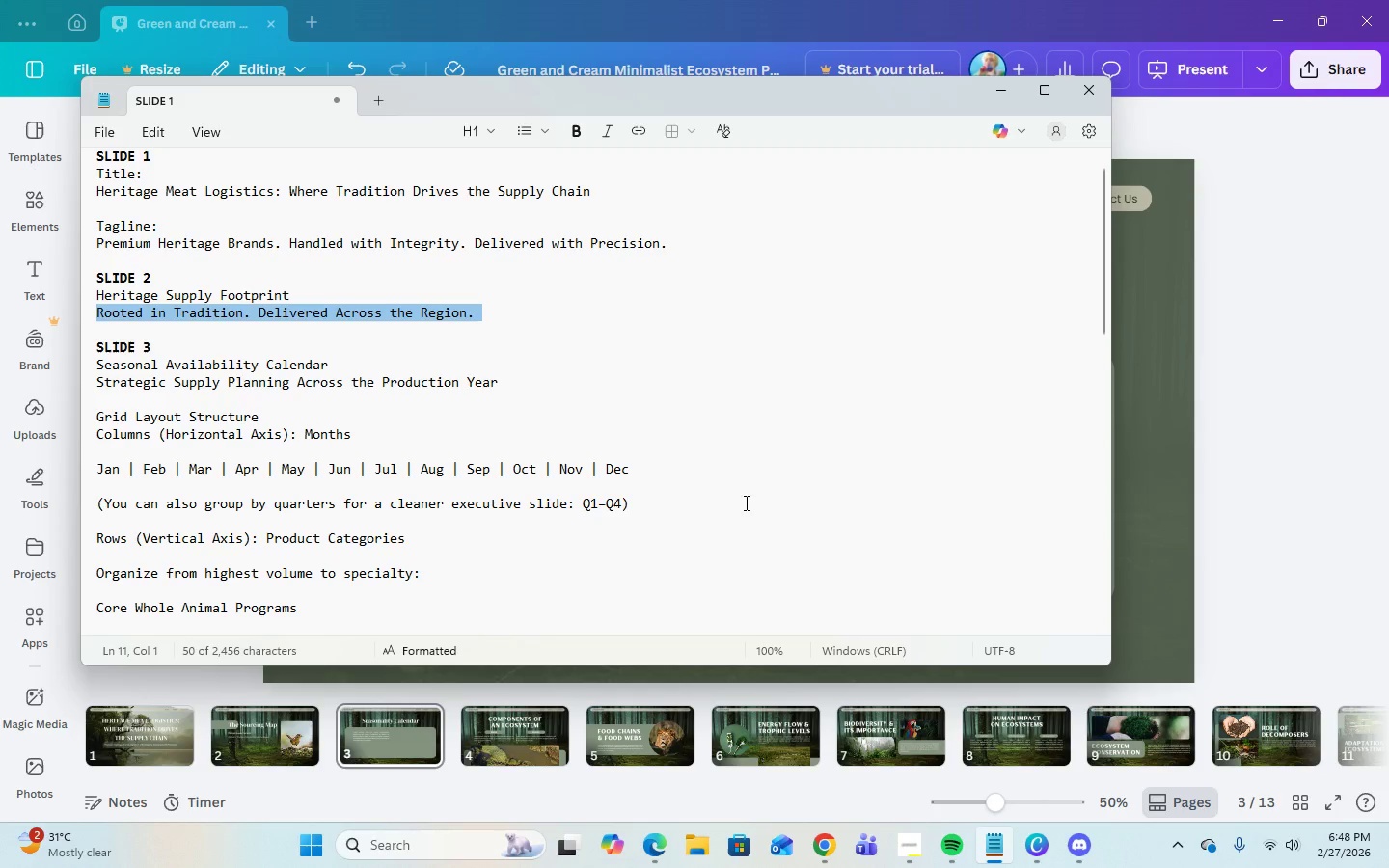 
scroll: coordinate [756, 539], scroll_direction: down, amount: 6.0
 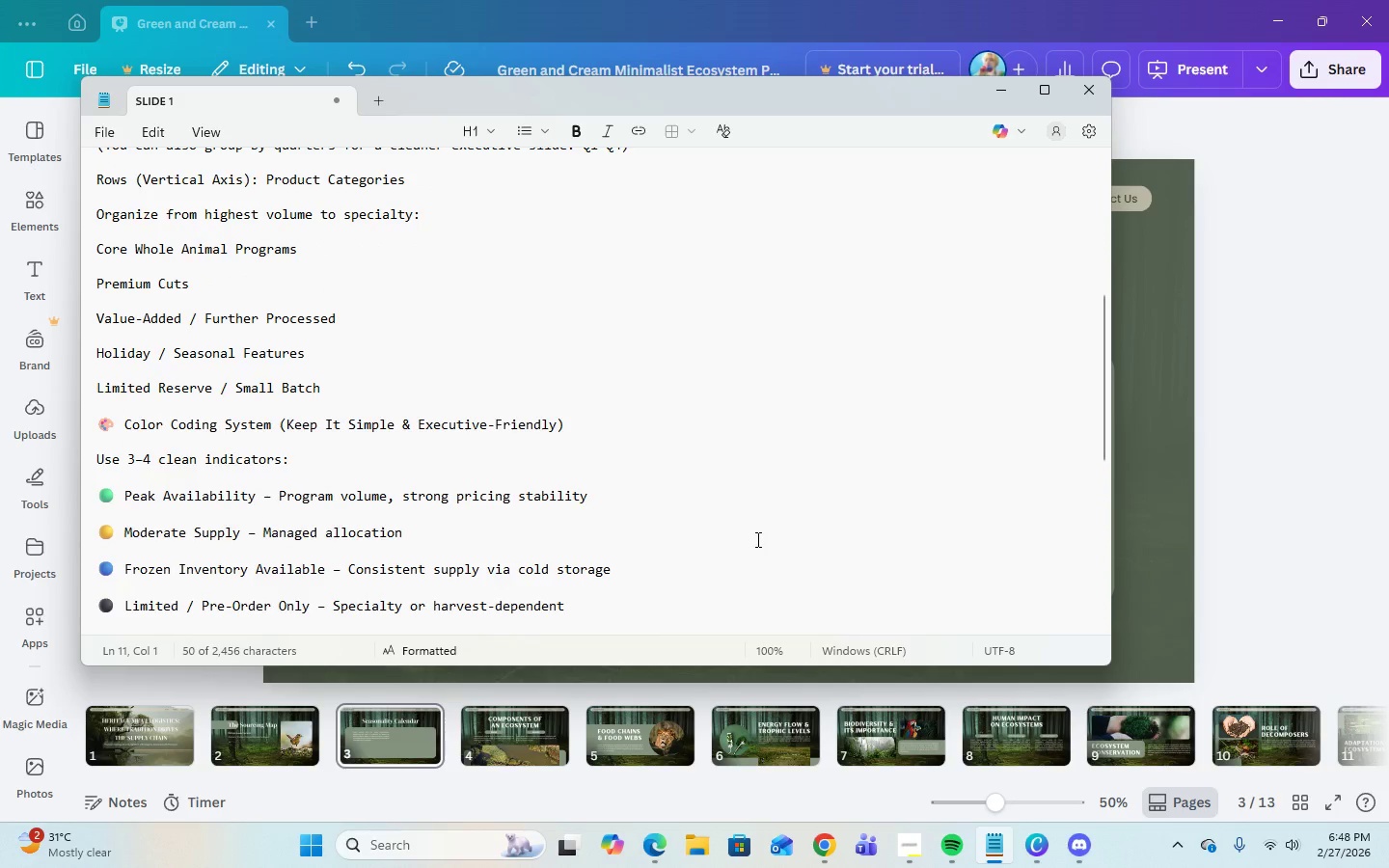 
scroll: coordinate [756, 542], scroll_direction: up, amount: 4.0
 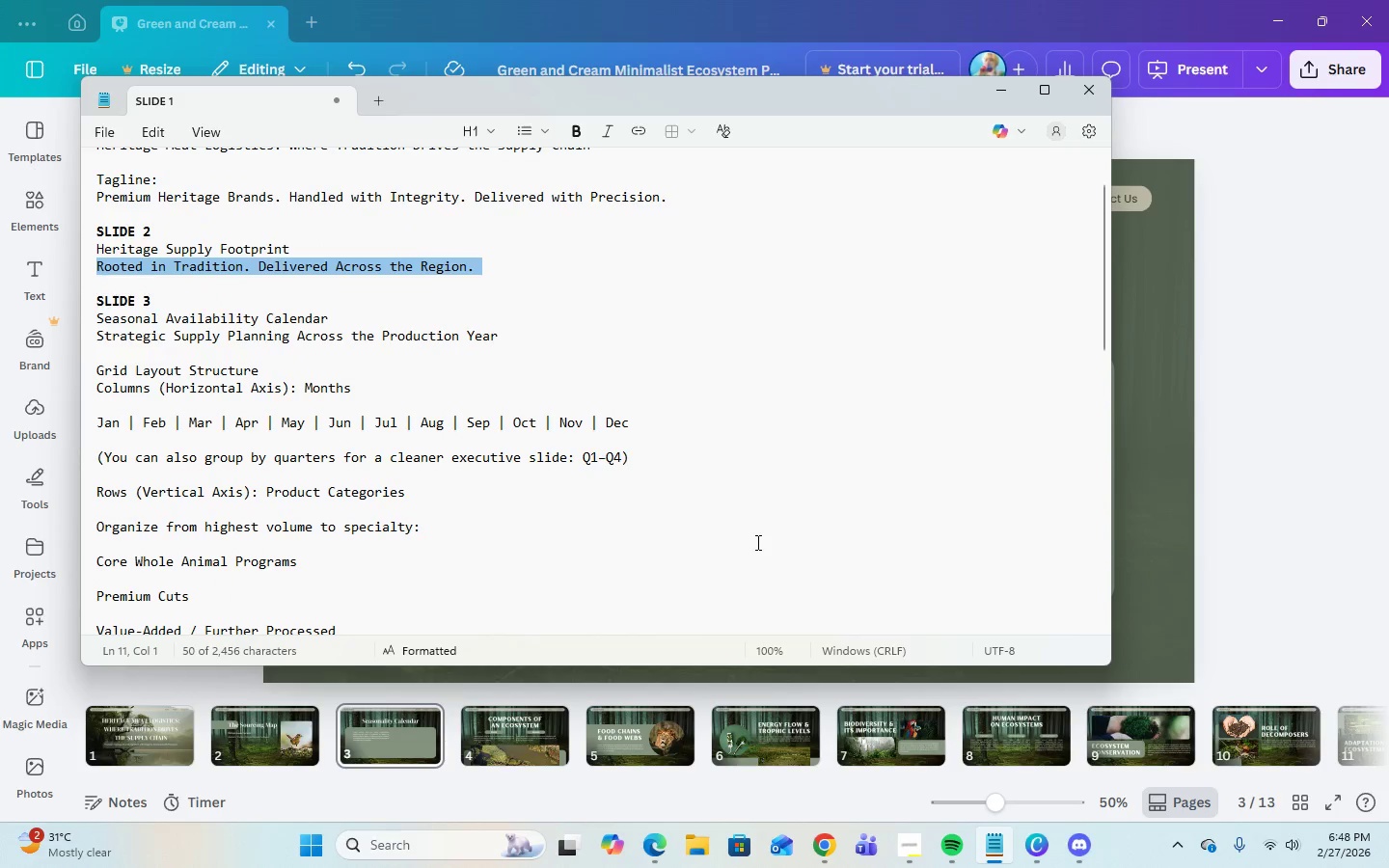 
scroll: coordinate [756, 542], scroll_direction: down, amount: 1.0
 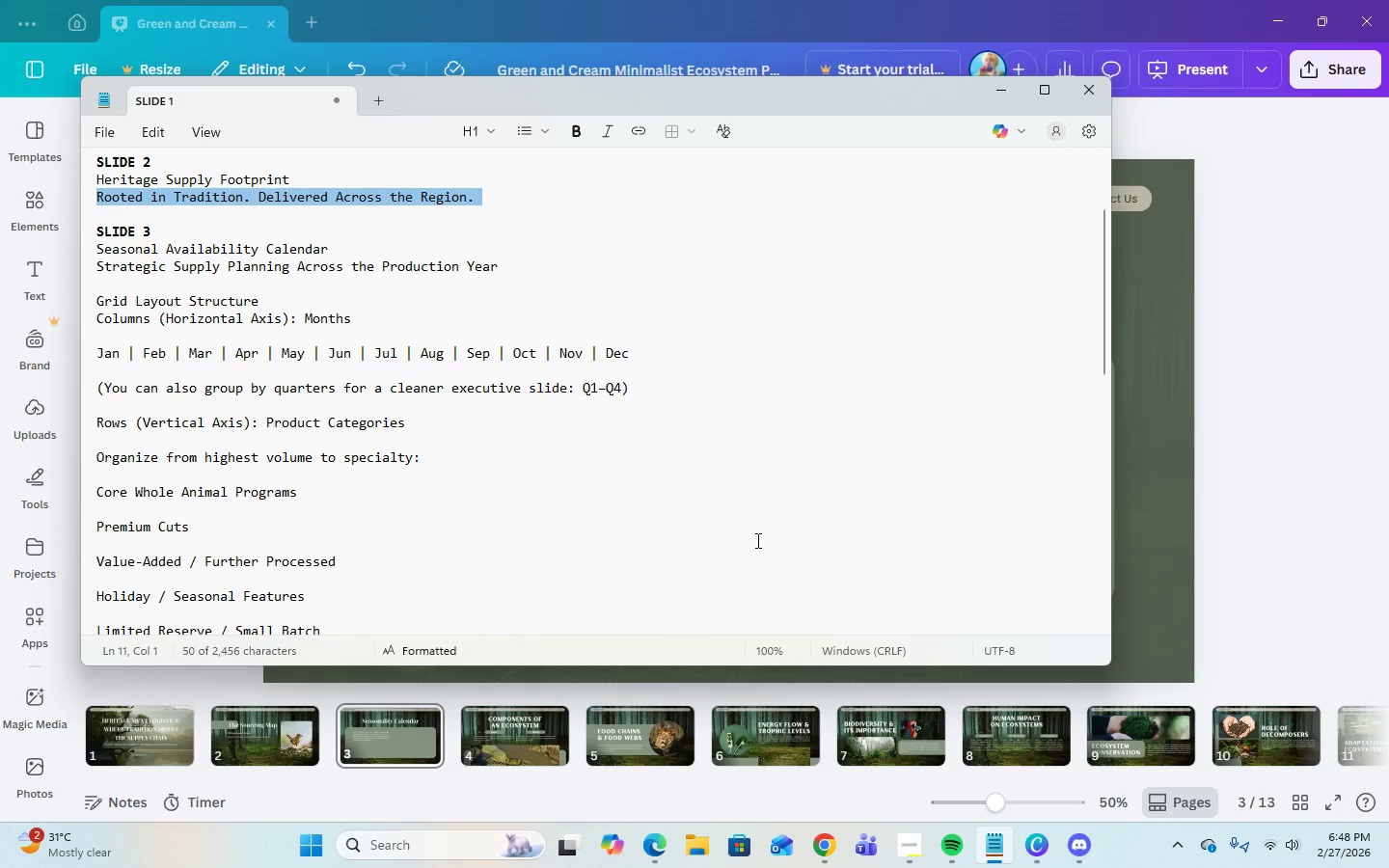 
wait(16.34)
 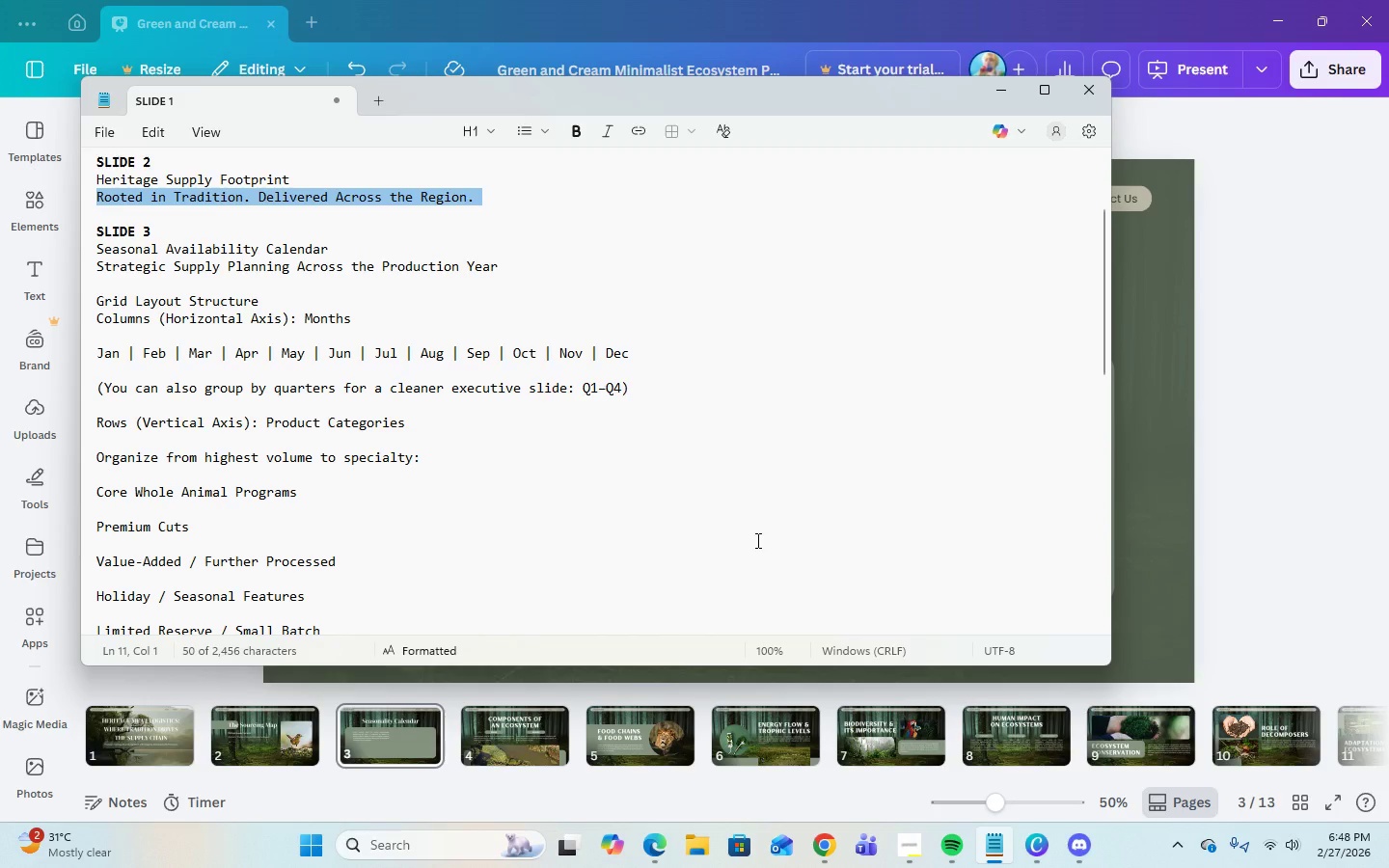 
left_click([997, 81])
 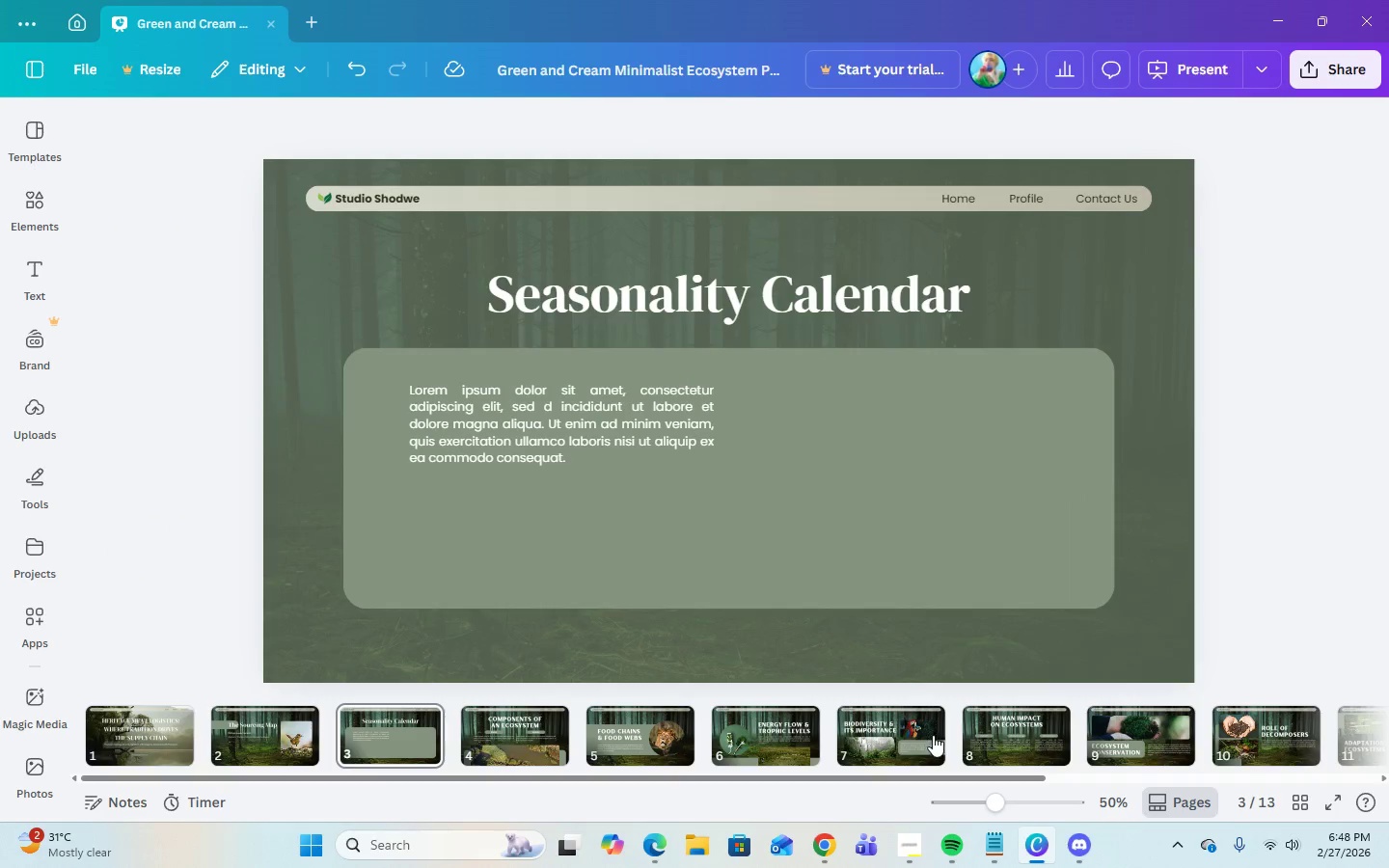 
left_click([889, 743])
 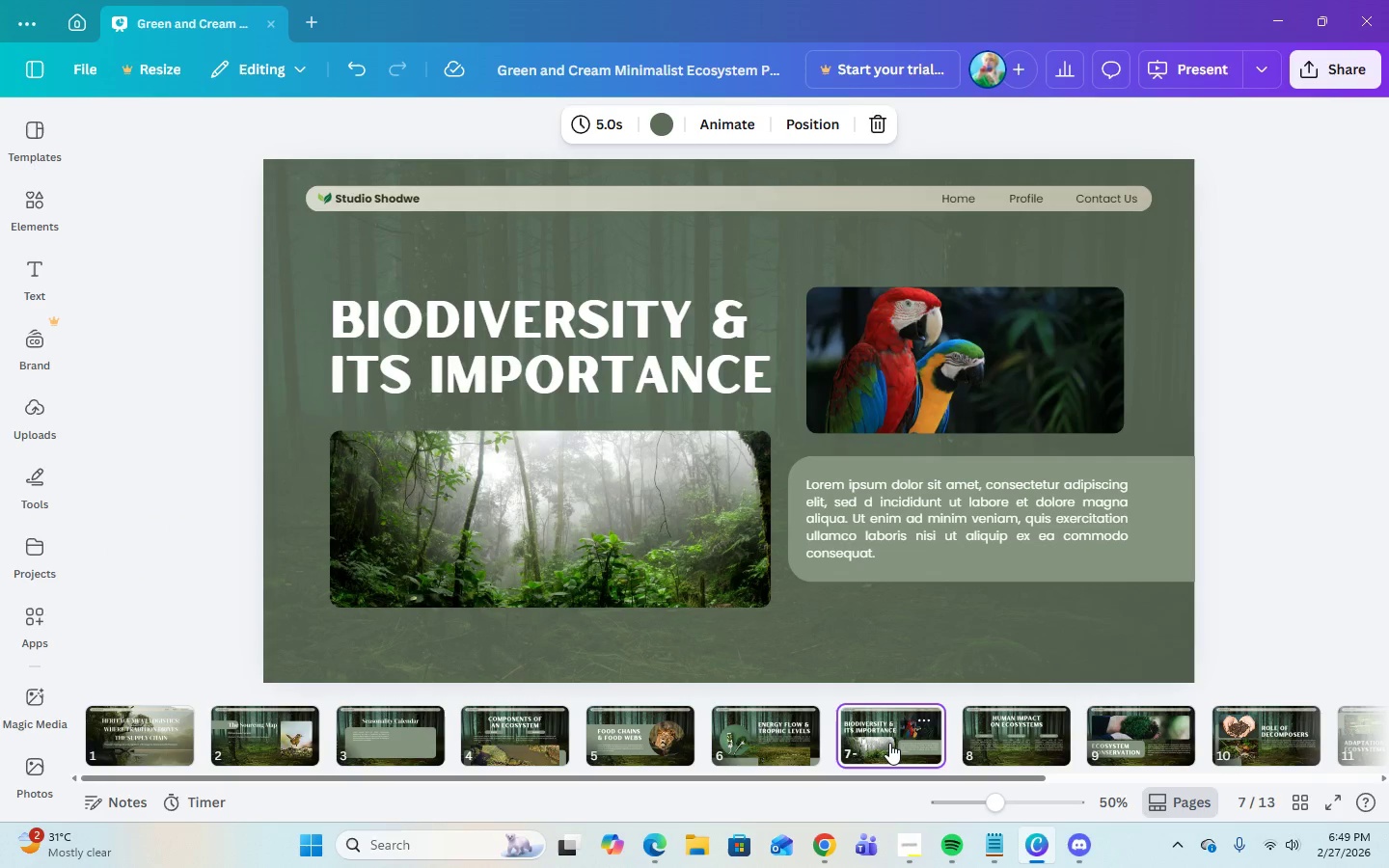 
double_click([996, 740])
 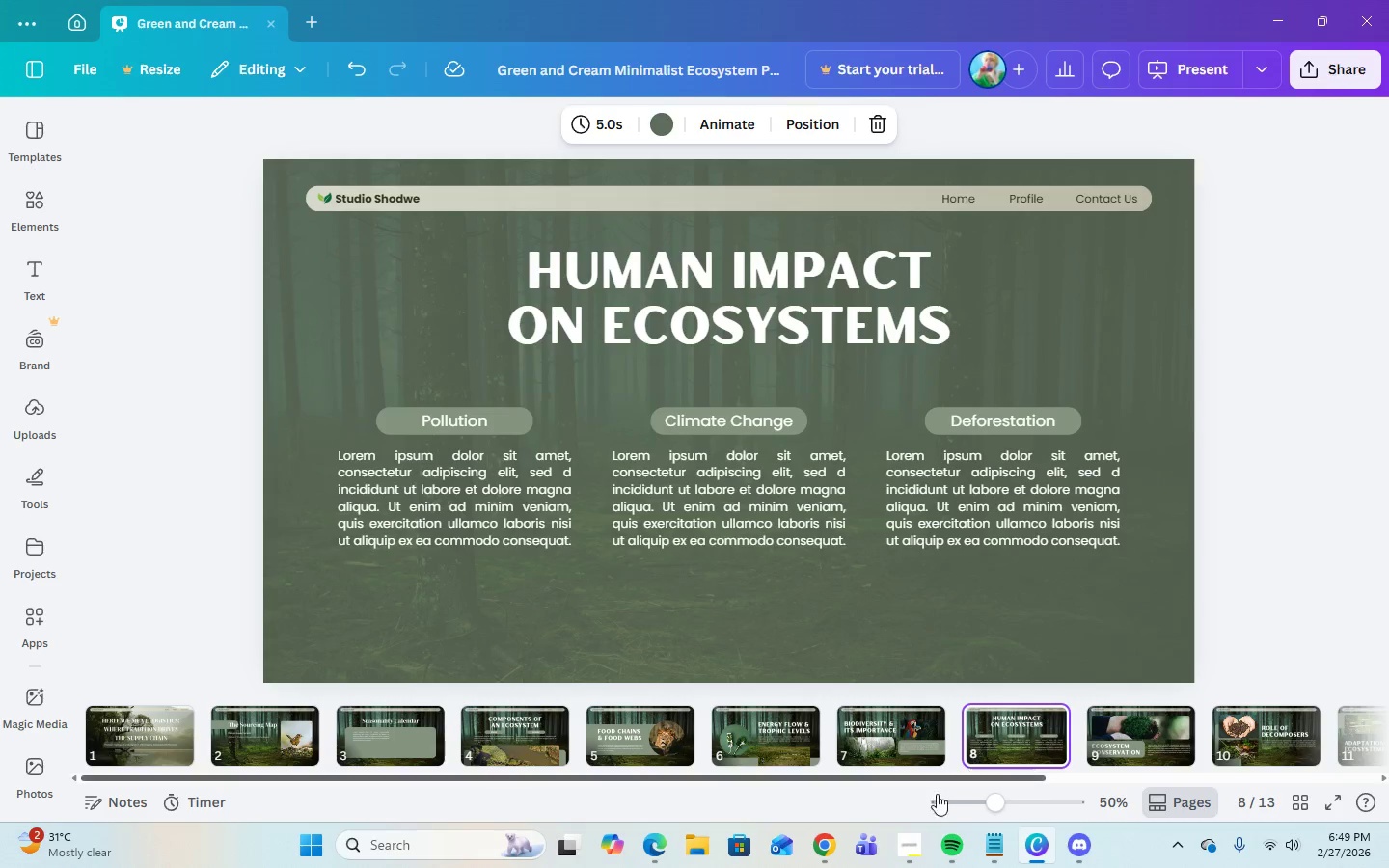 
left_click([994, 855])
 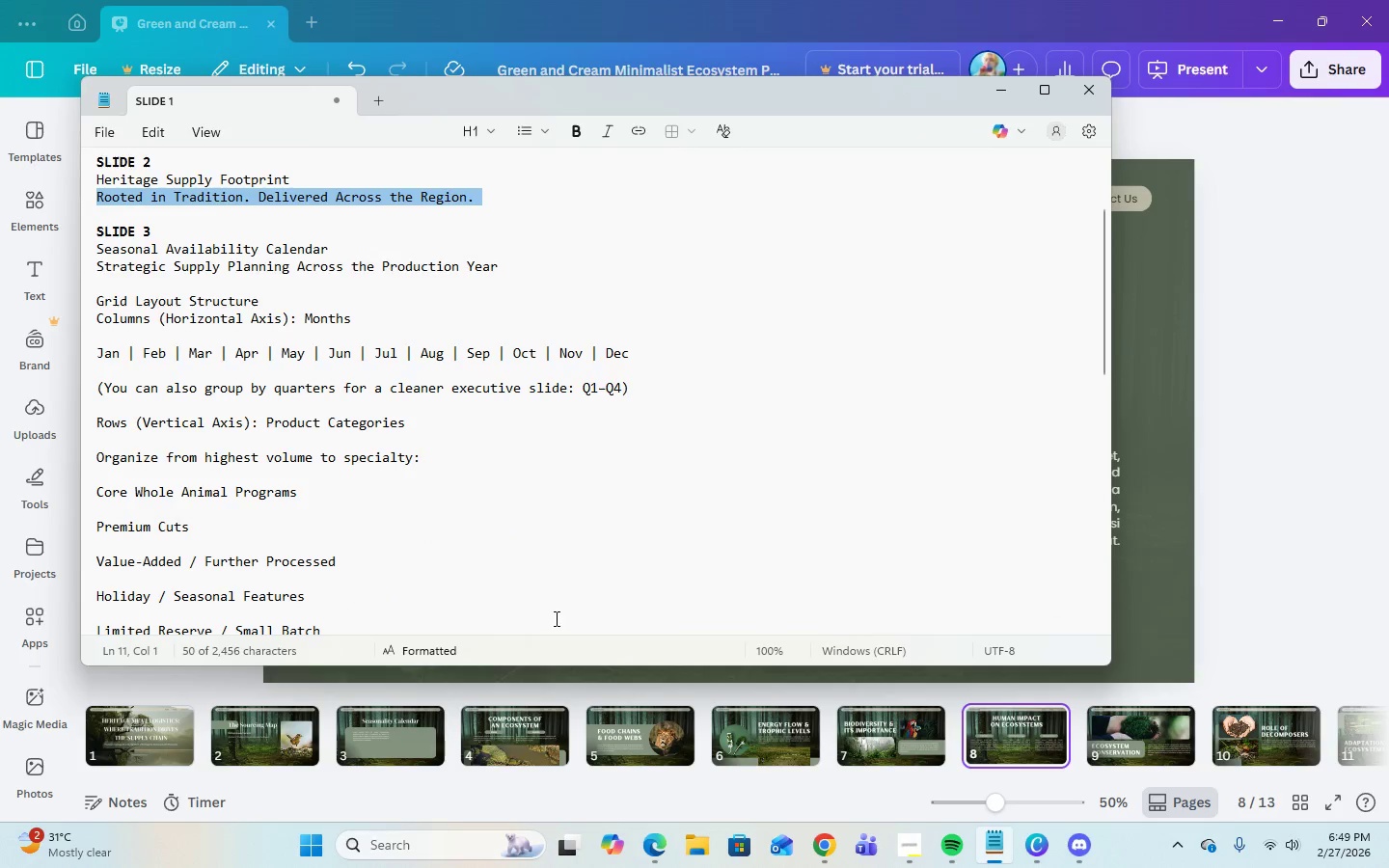 
scroll: coordinate [554, 618], scroll_direction: down, amount: 5.0
 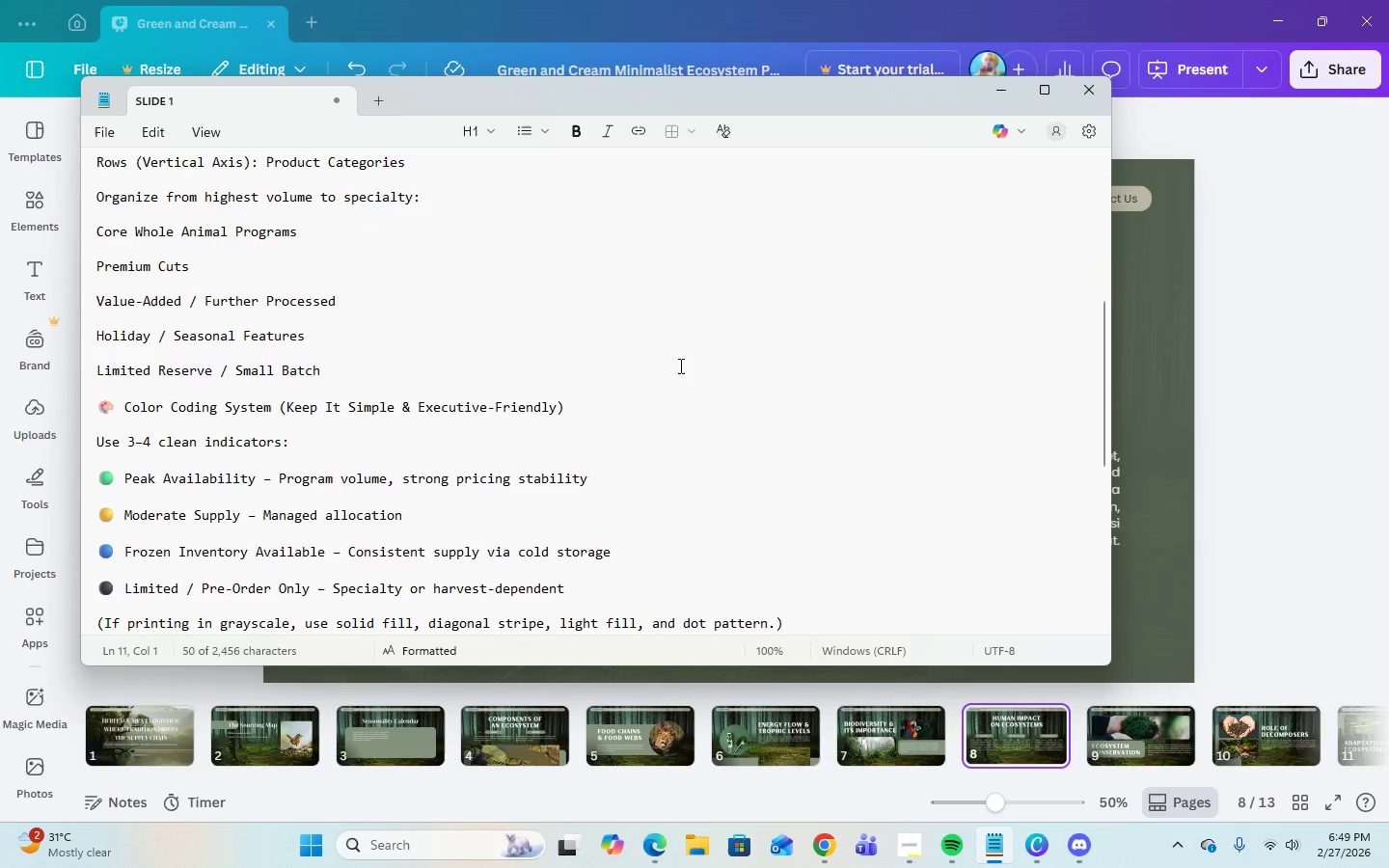 
wait(14.27)
 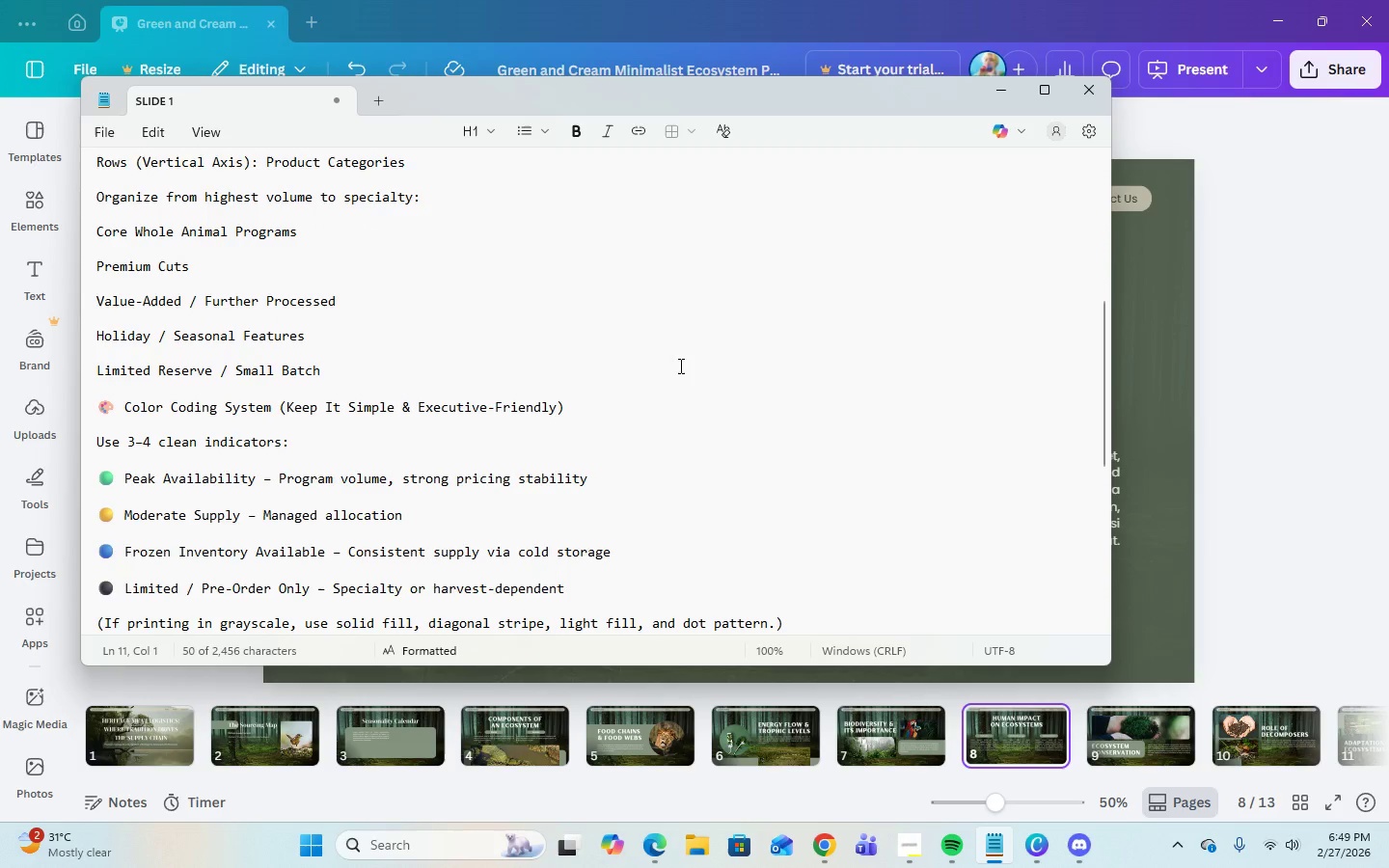 
left_click([990, 91])
 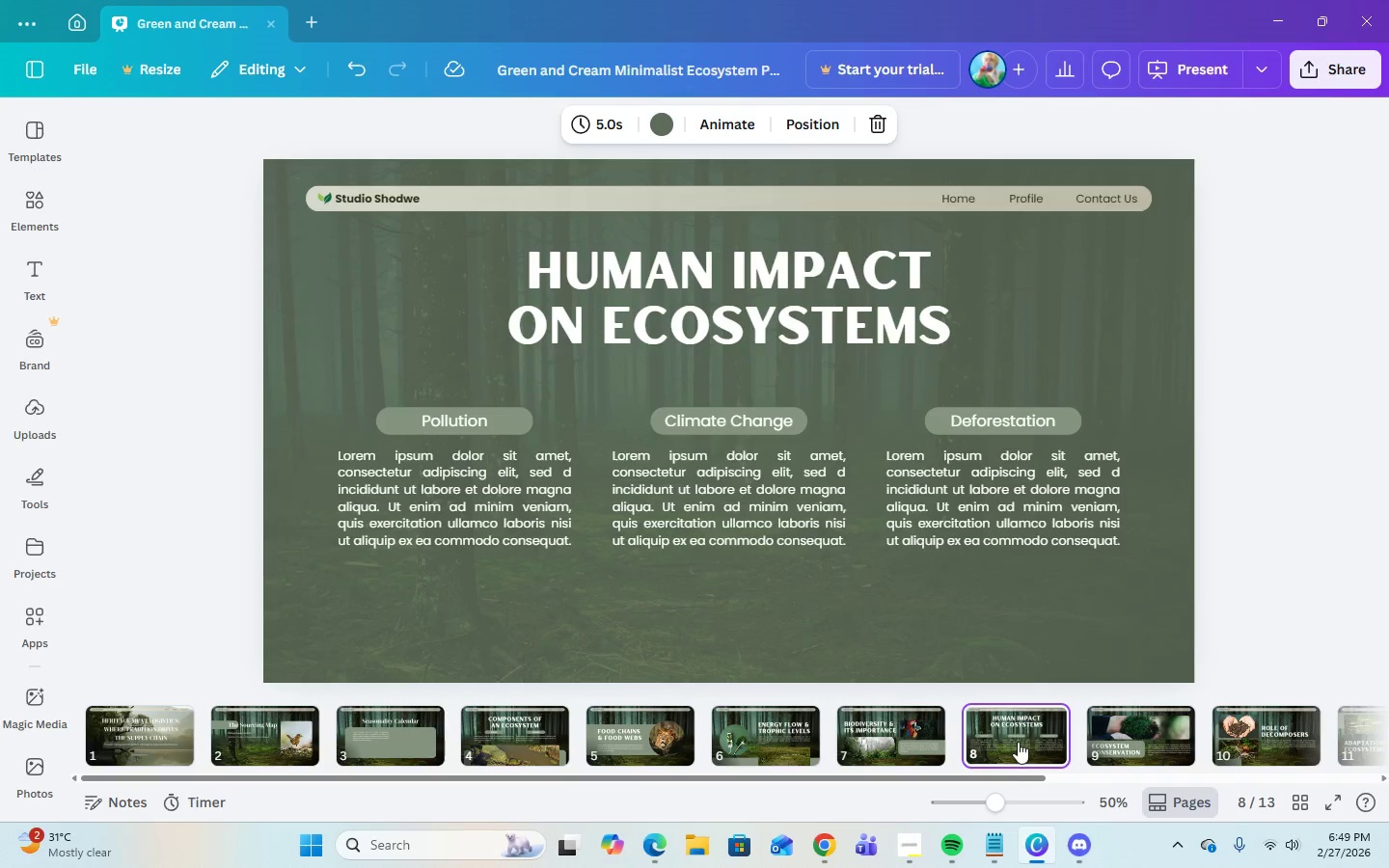 
left_click_drag(start_coordinate=[1017, 742], to_coordinate=[341, 742])
 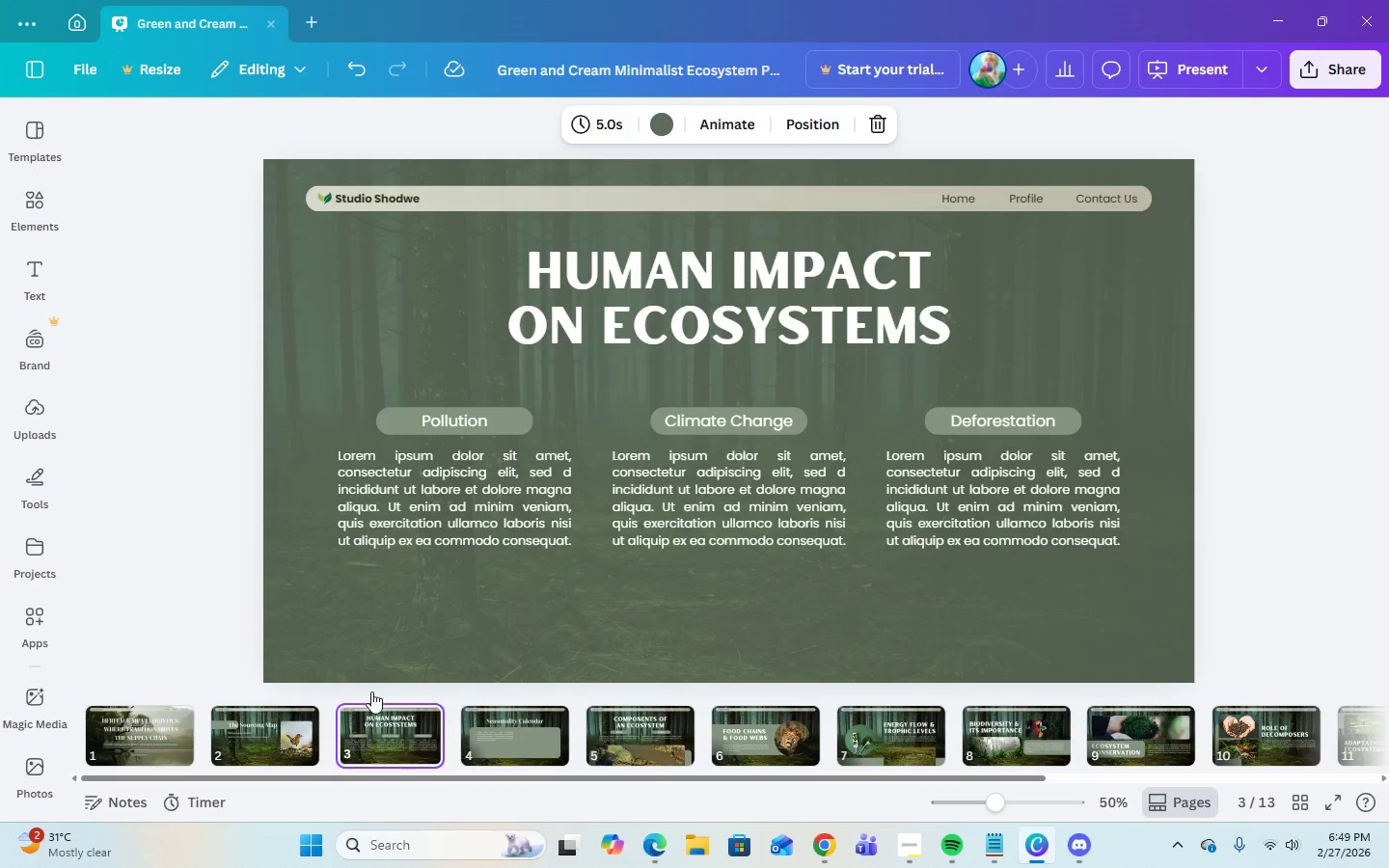 
left_click([341, 742])
 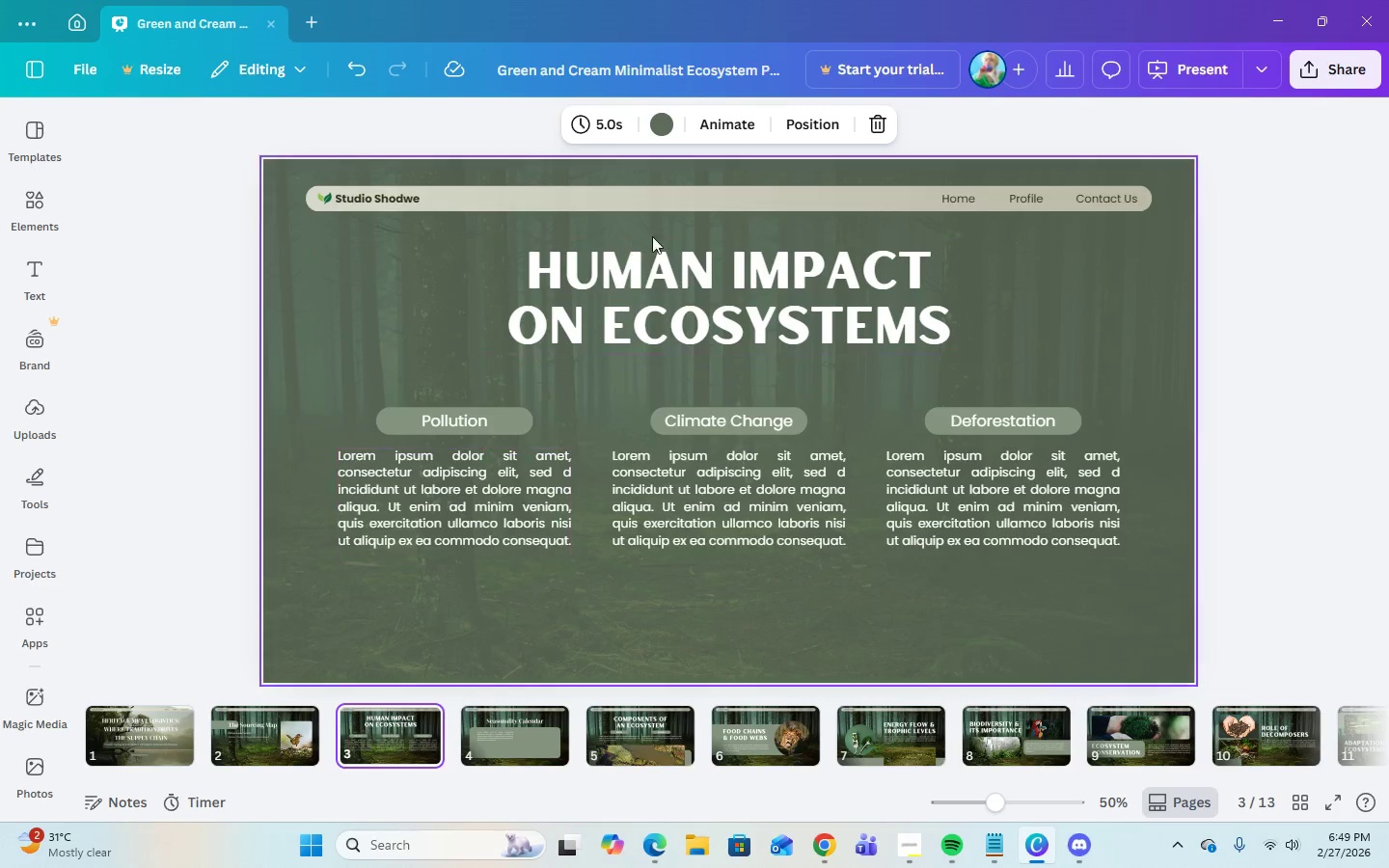 
left_click([671, 333])
 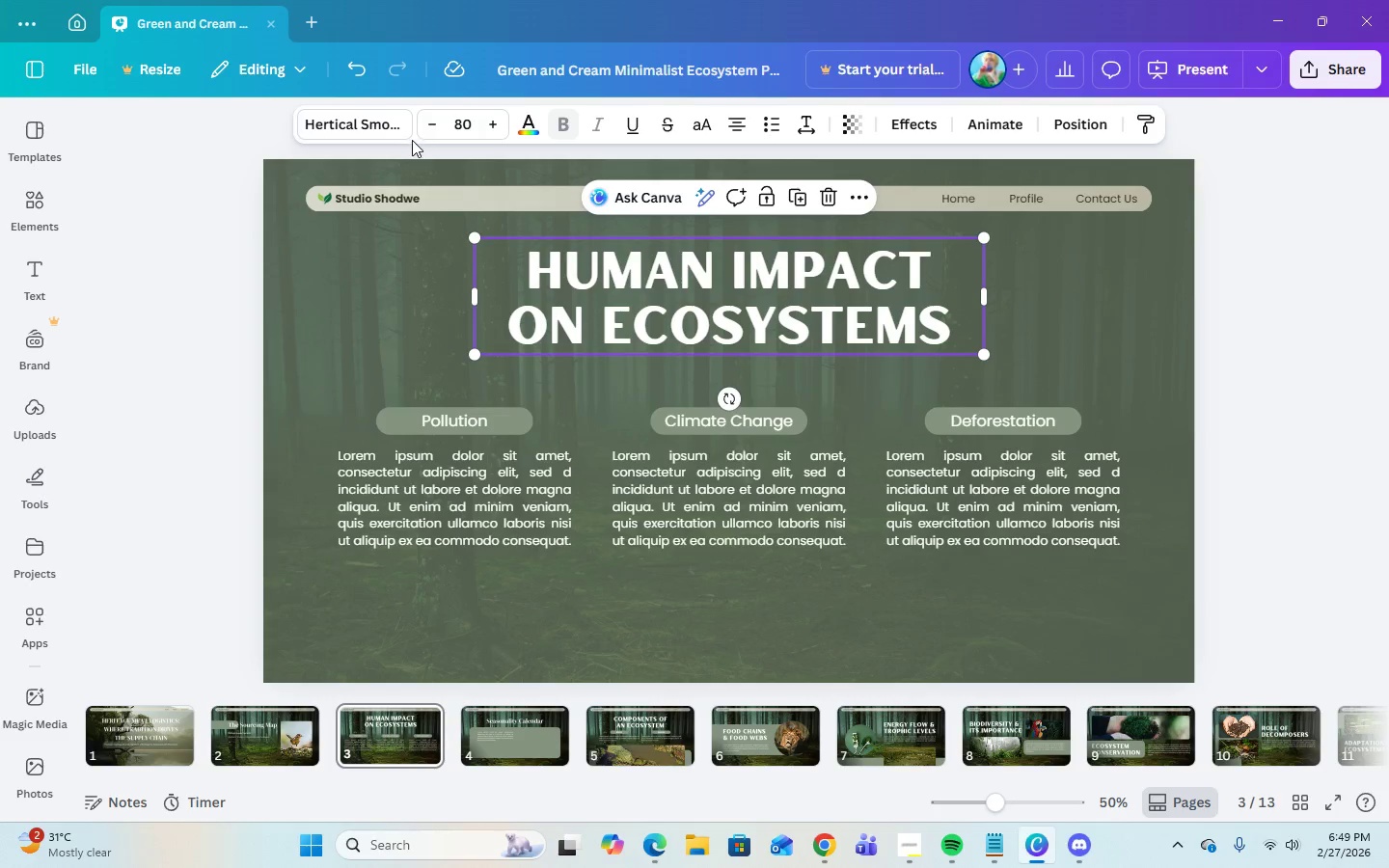 
left_click([398, 133])
 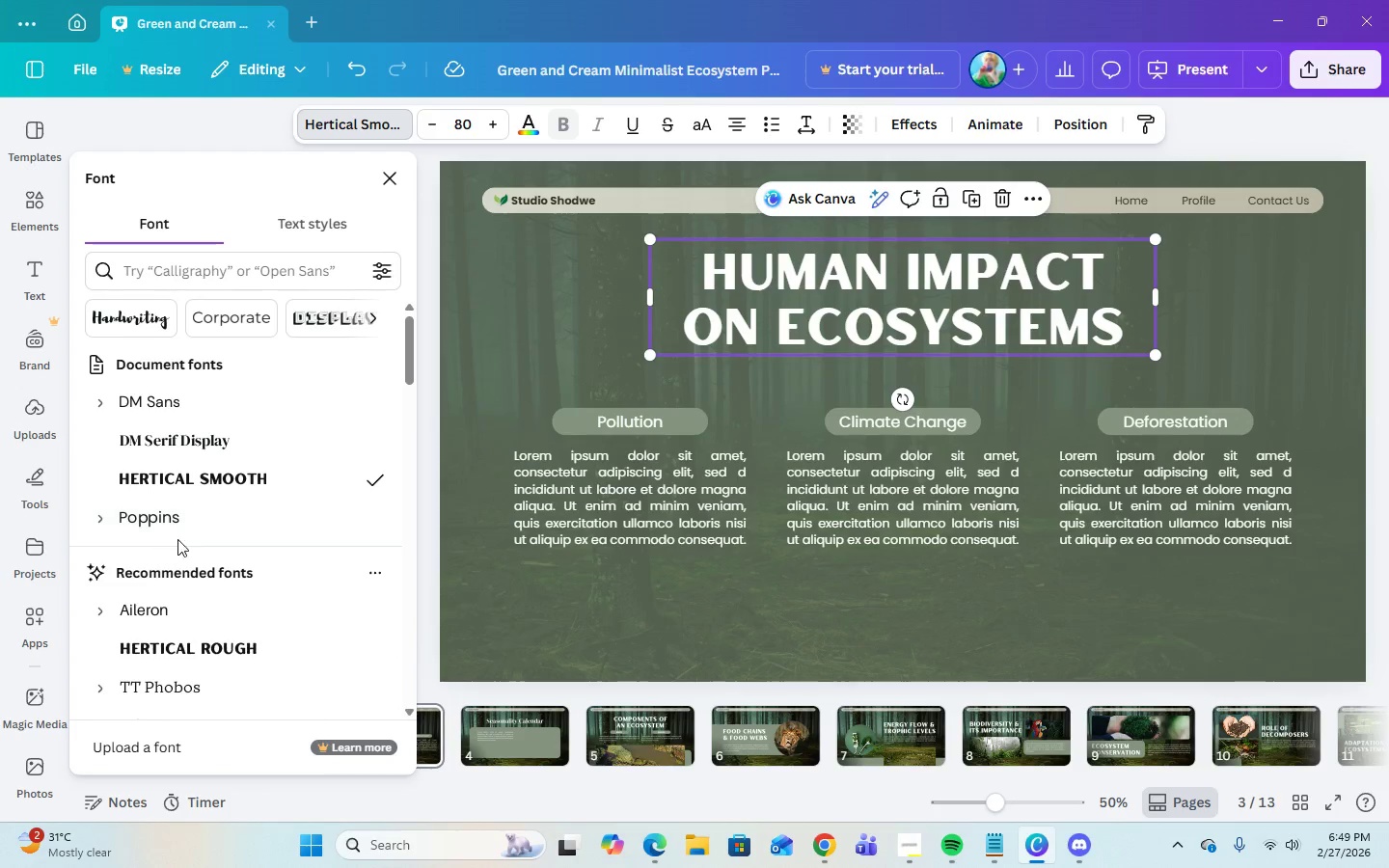 
left_click([174, 452])
 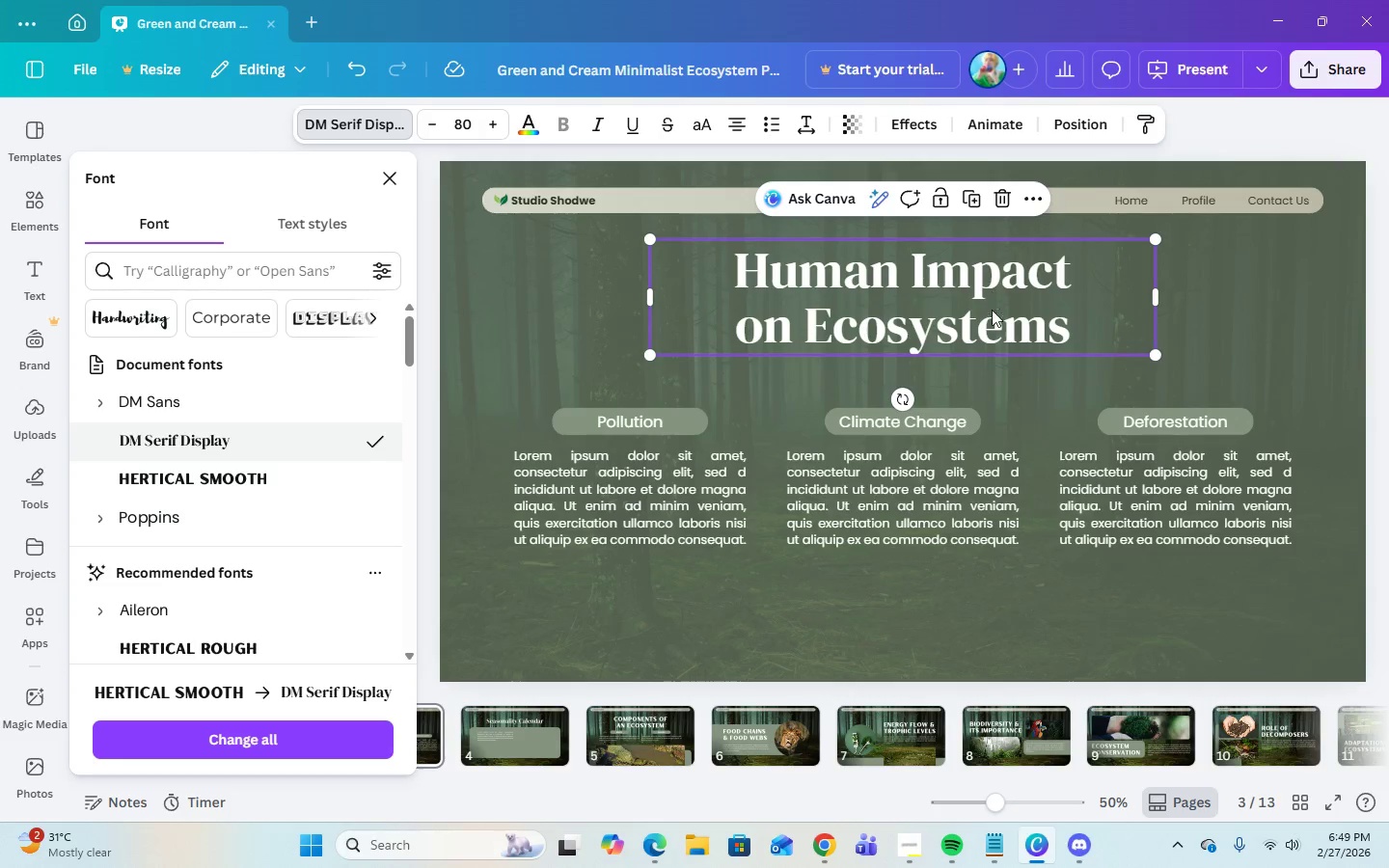 
left_click([1001, 322])
 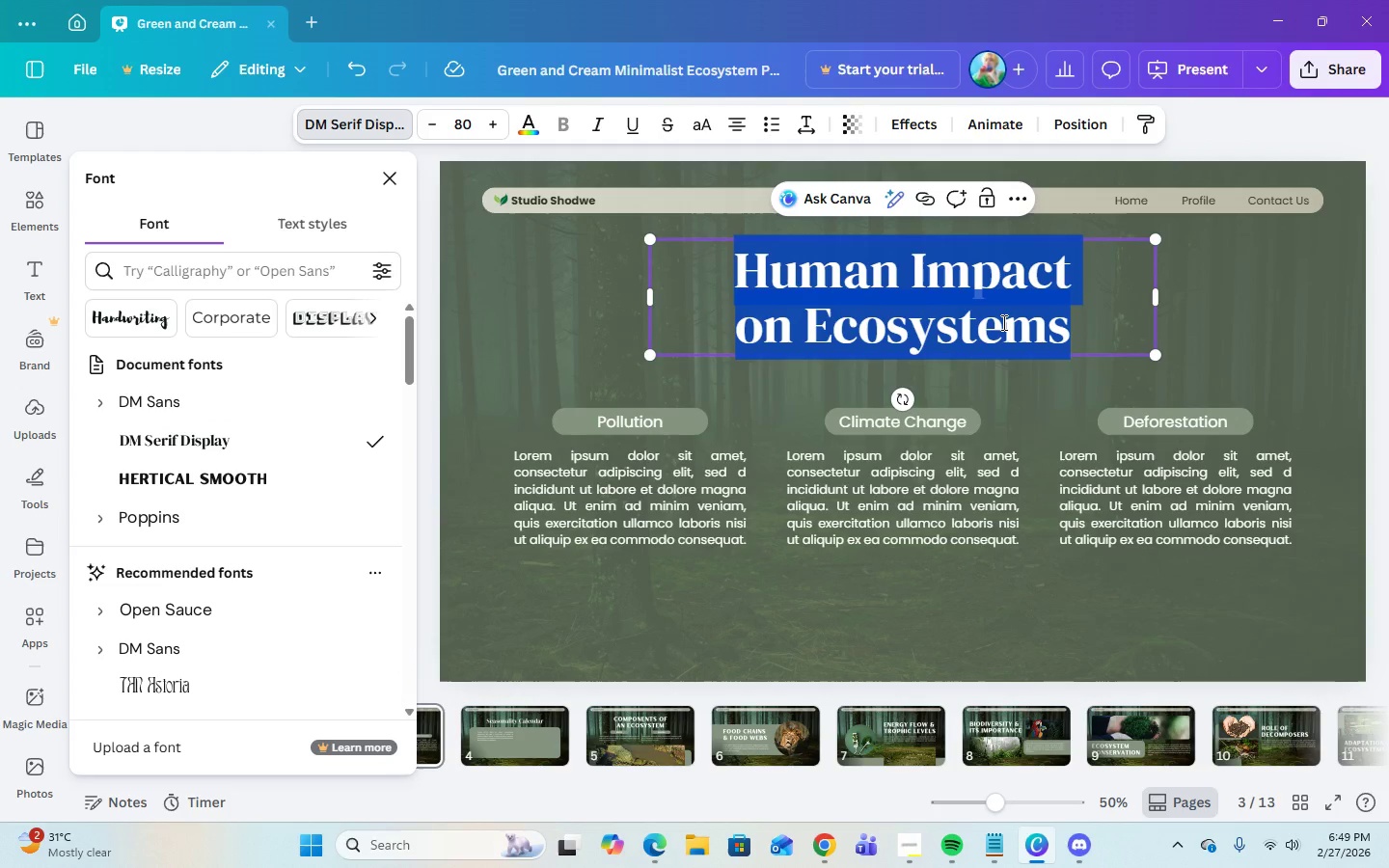 
type(Seasonality Calendar)
 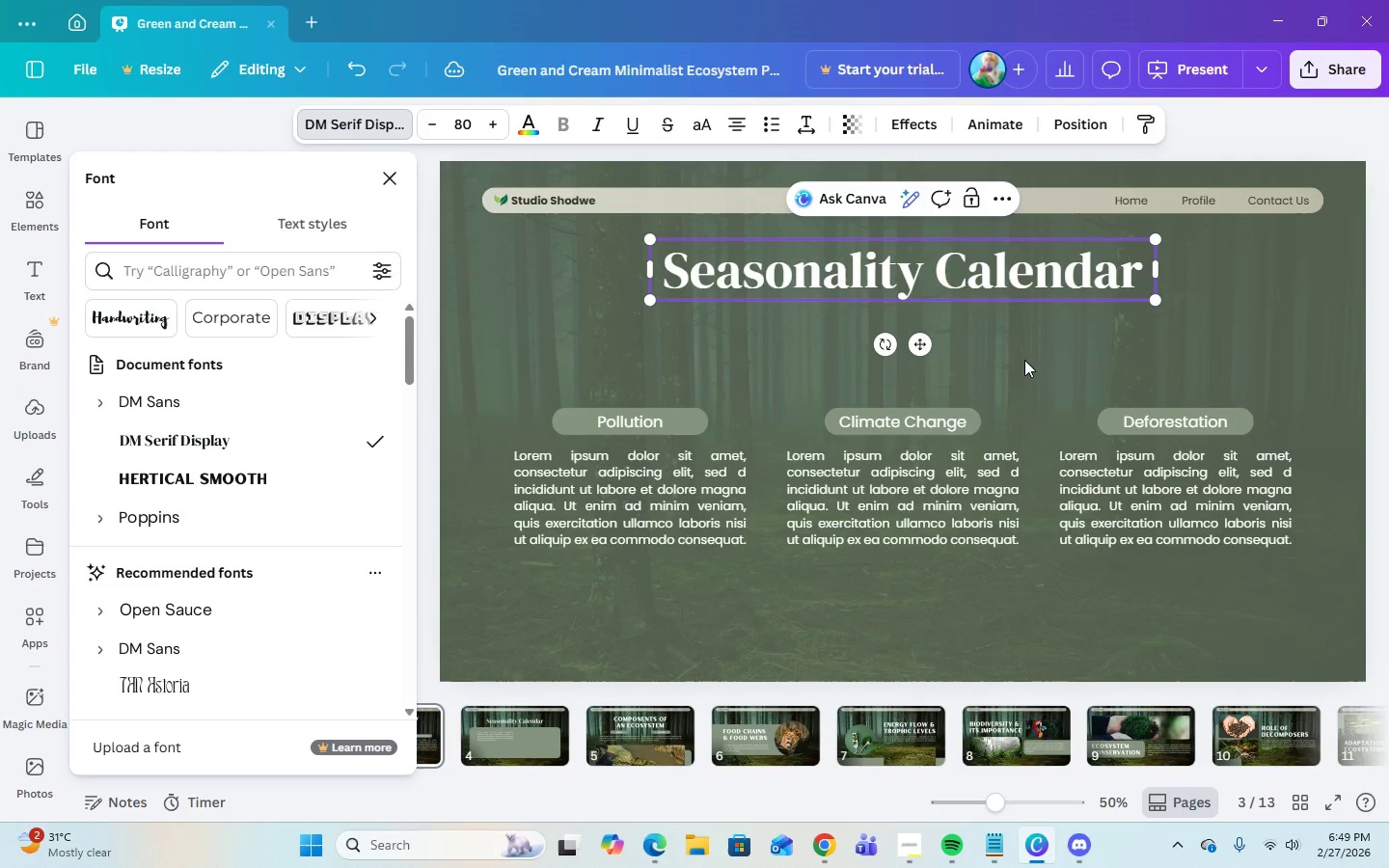 
left_click([1024, 360])
 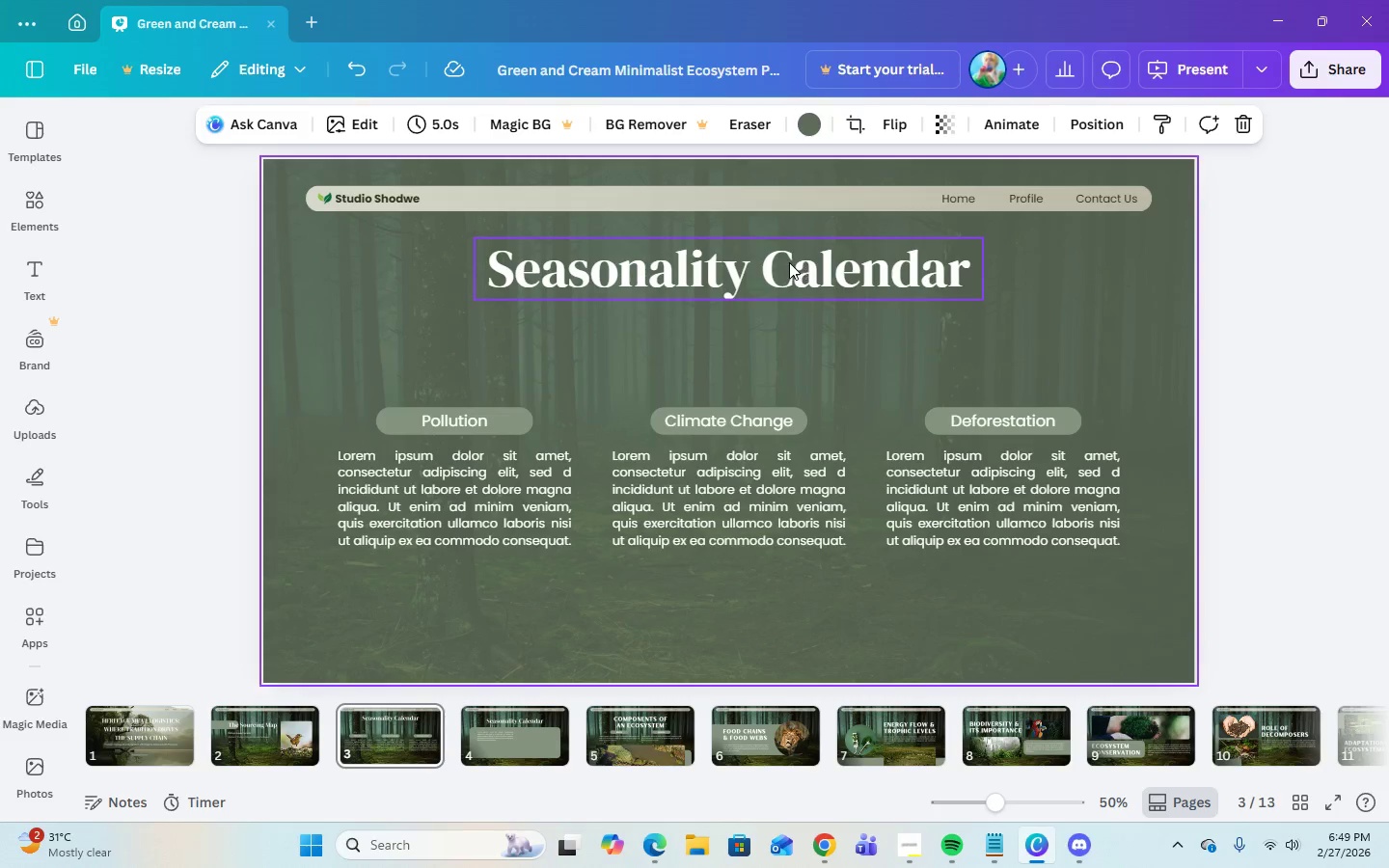 
double_click([789, 262])
 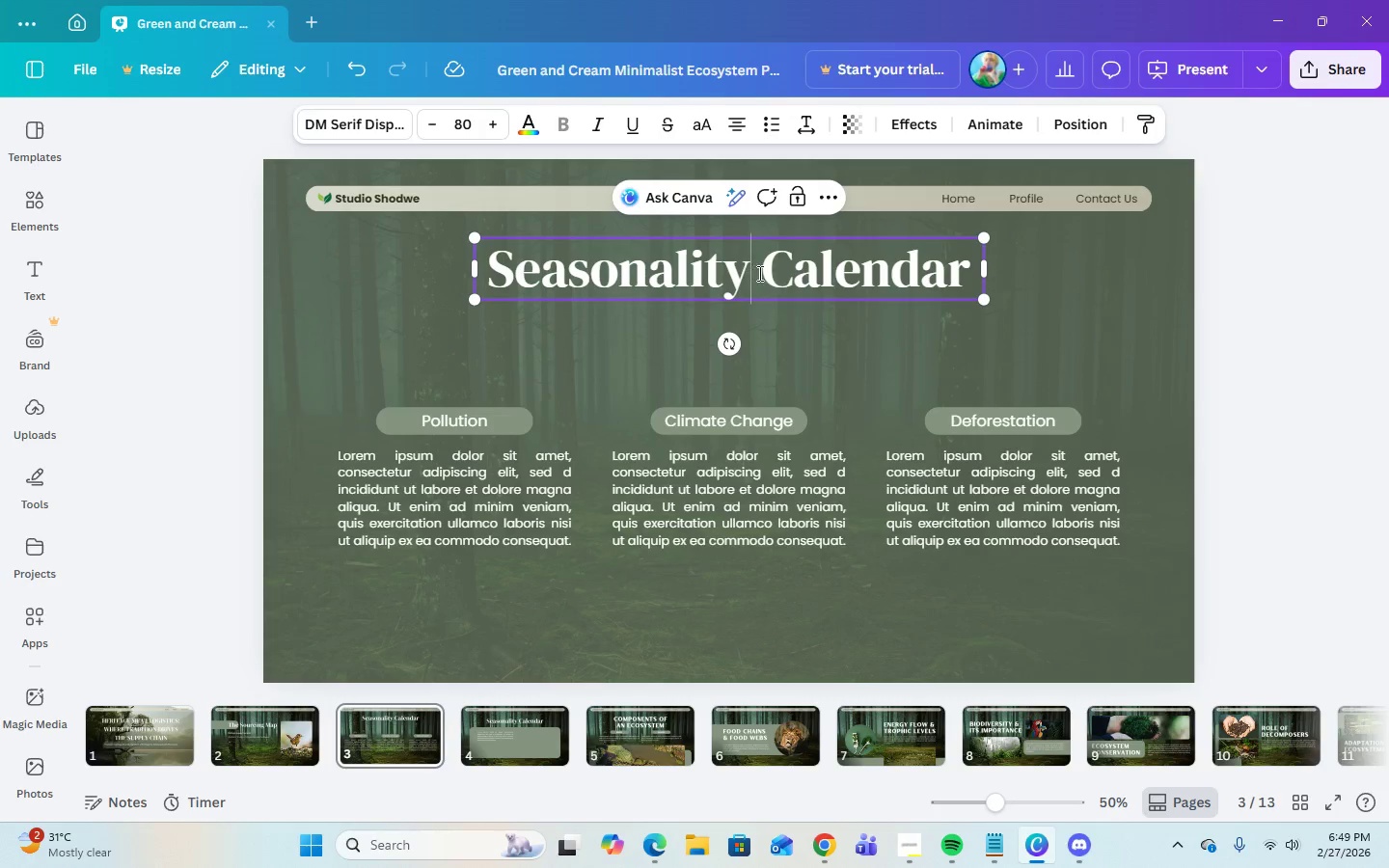 
double_click([761, 273])
 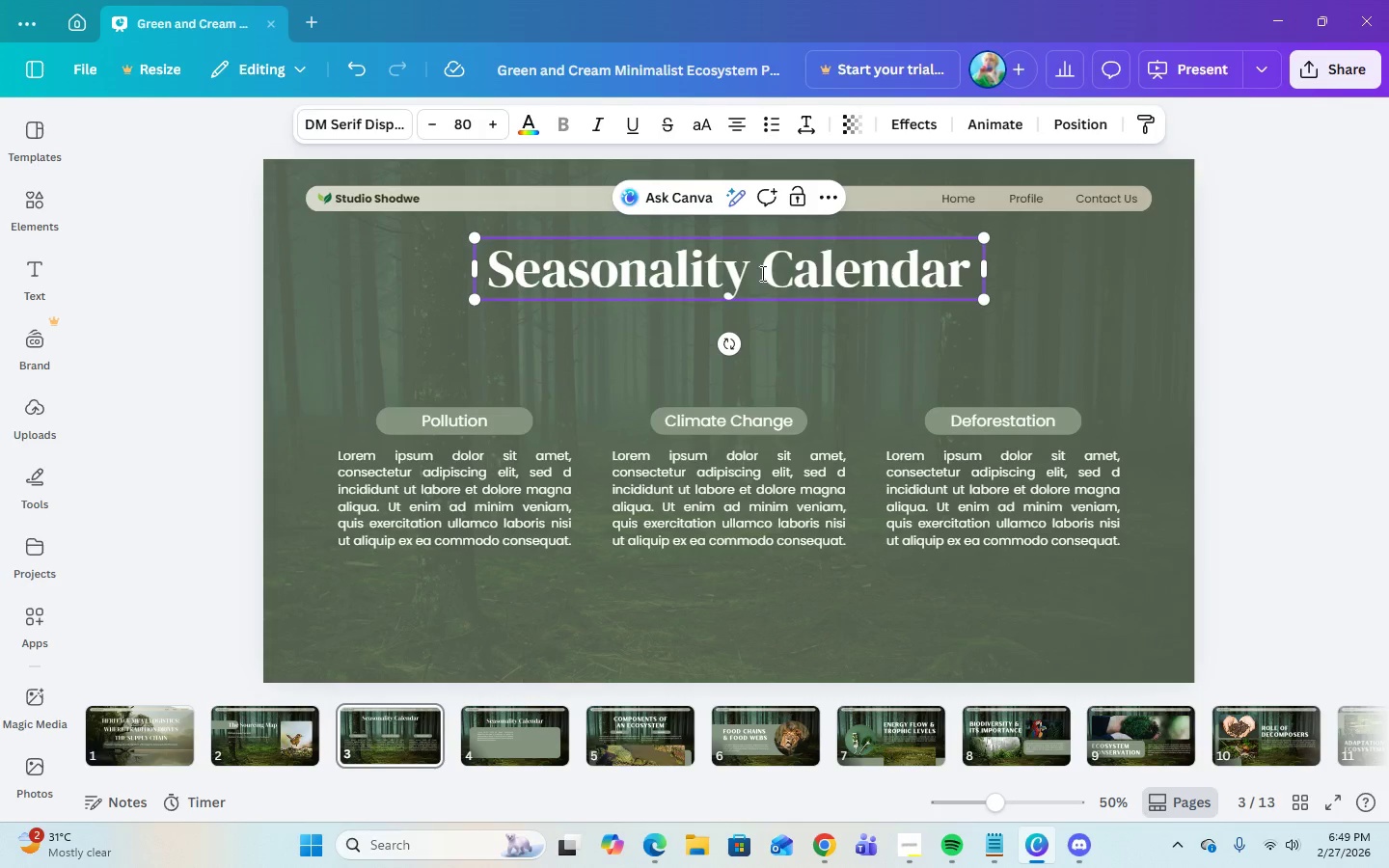 
key(Enter)
 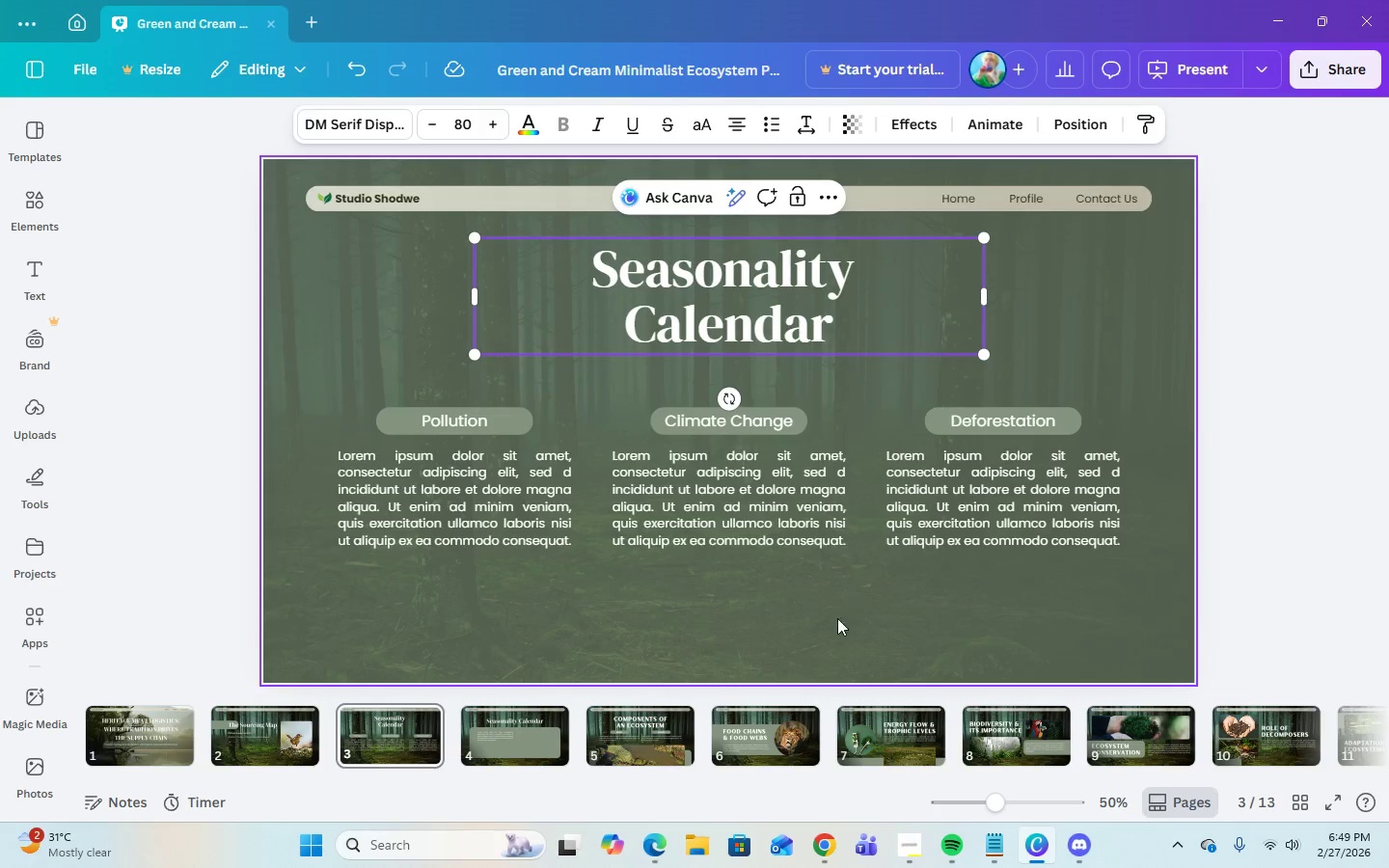 
left_click([835, 644])
 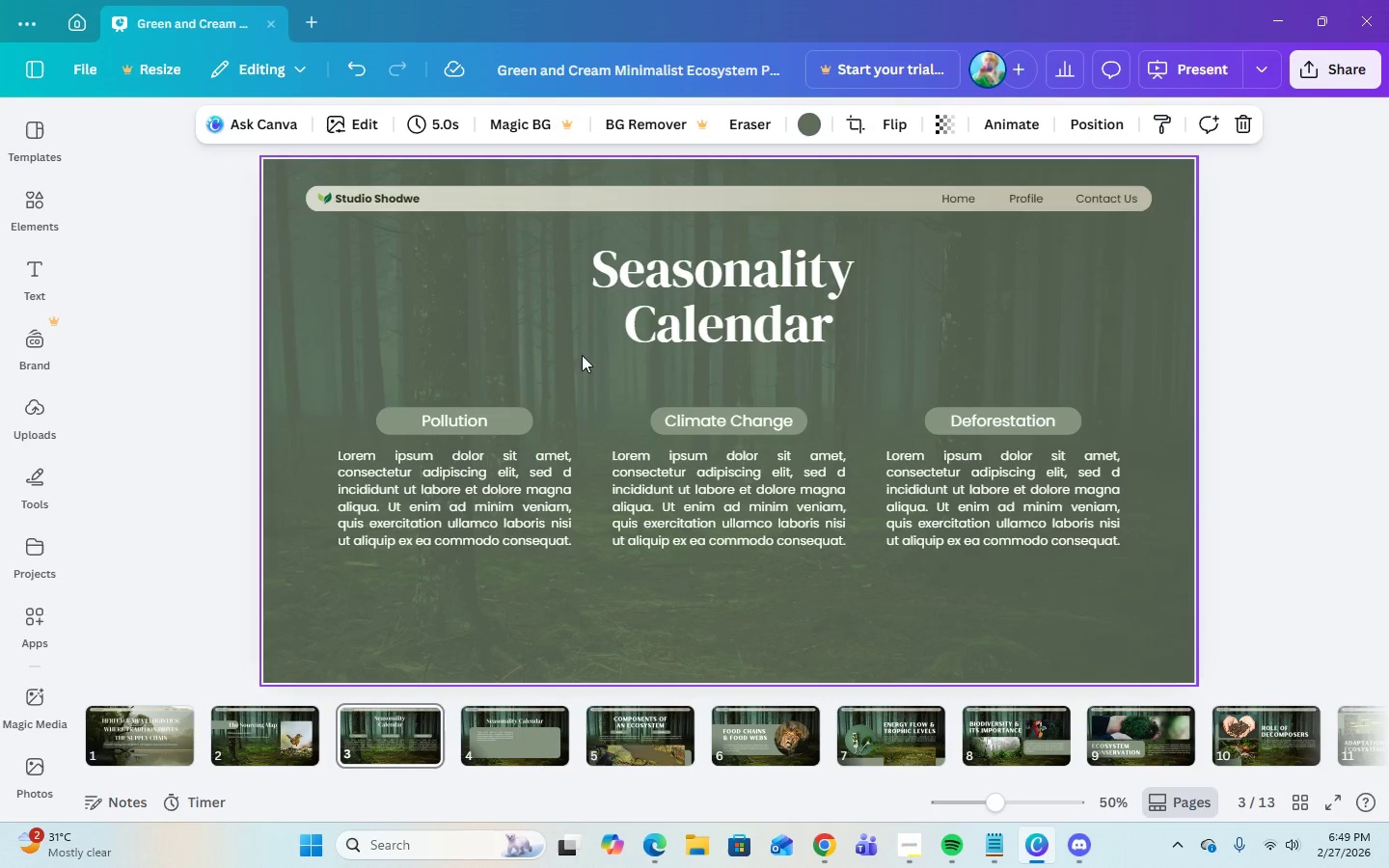 
double_click([771, 334])
 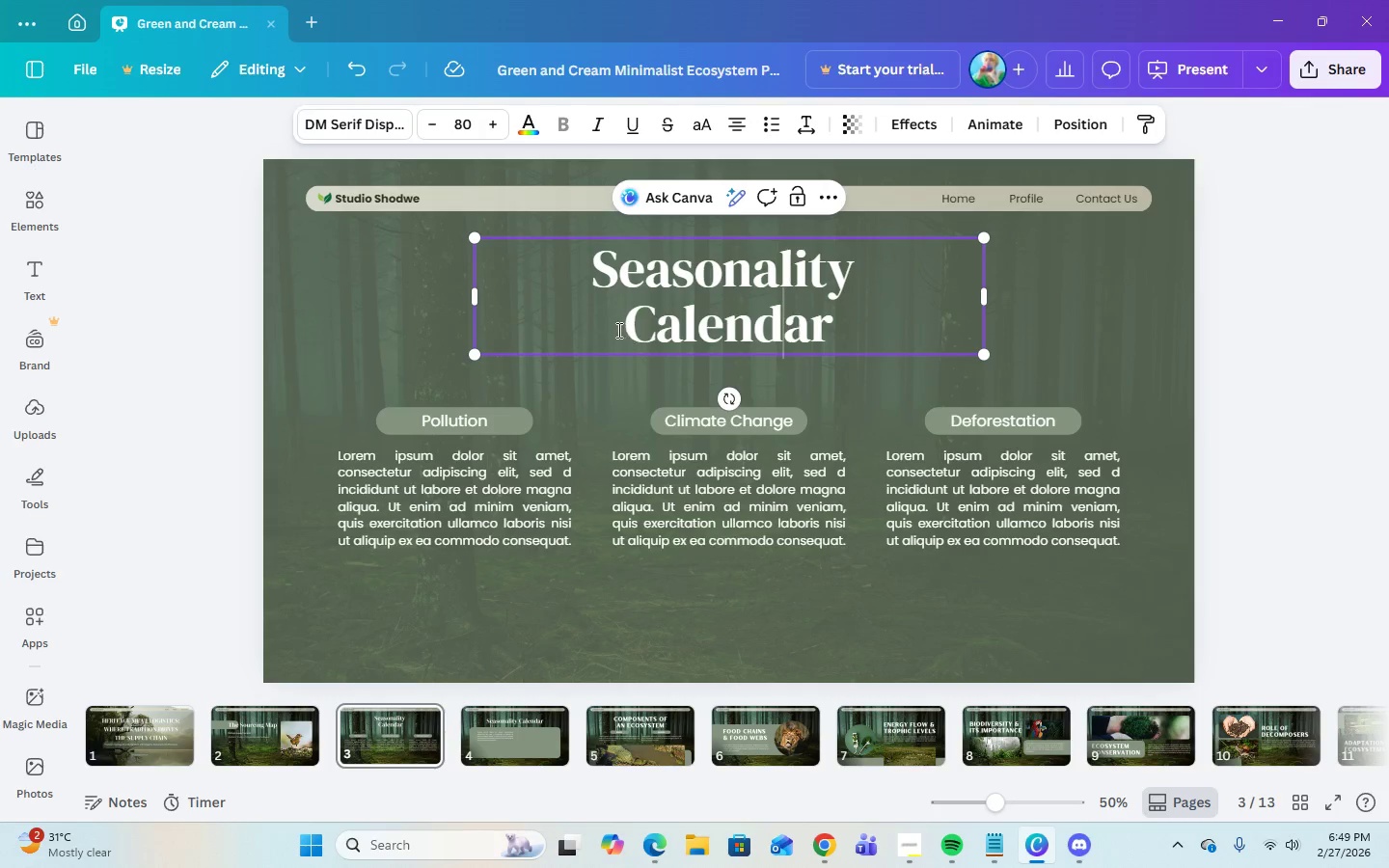 
left_click([613, 330])
 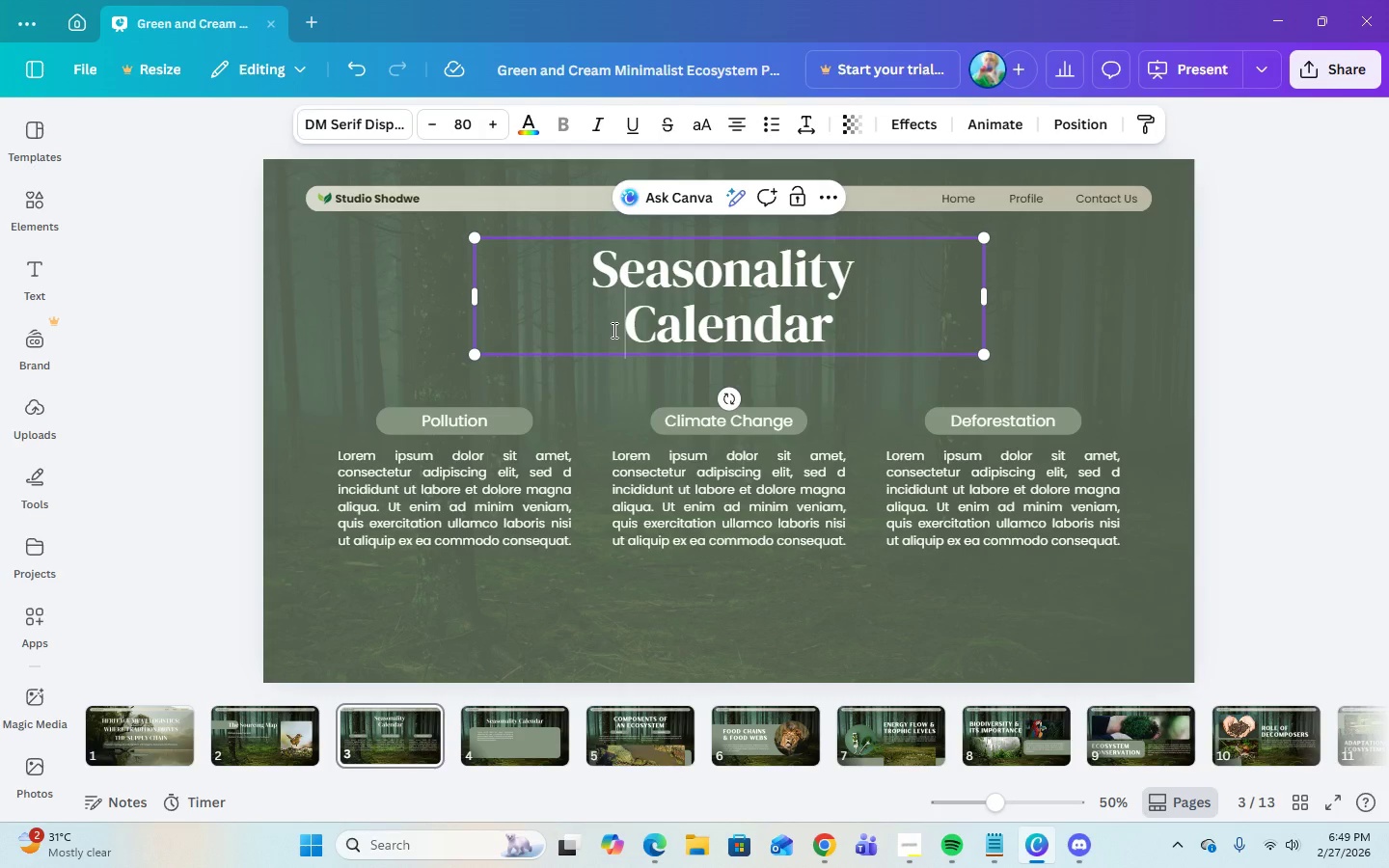 
key(Backspace)
 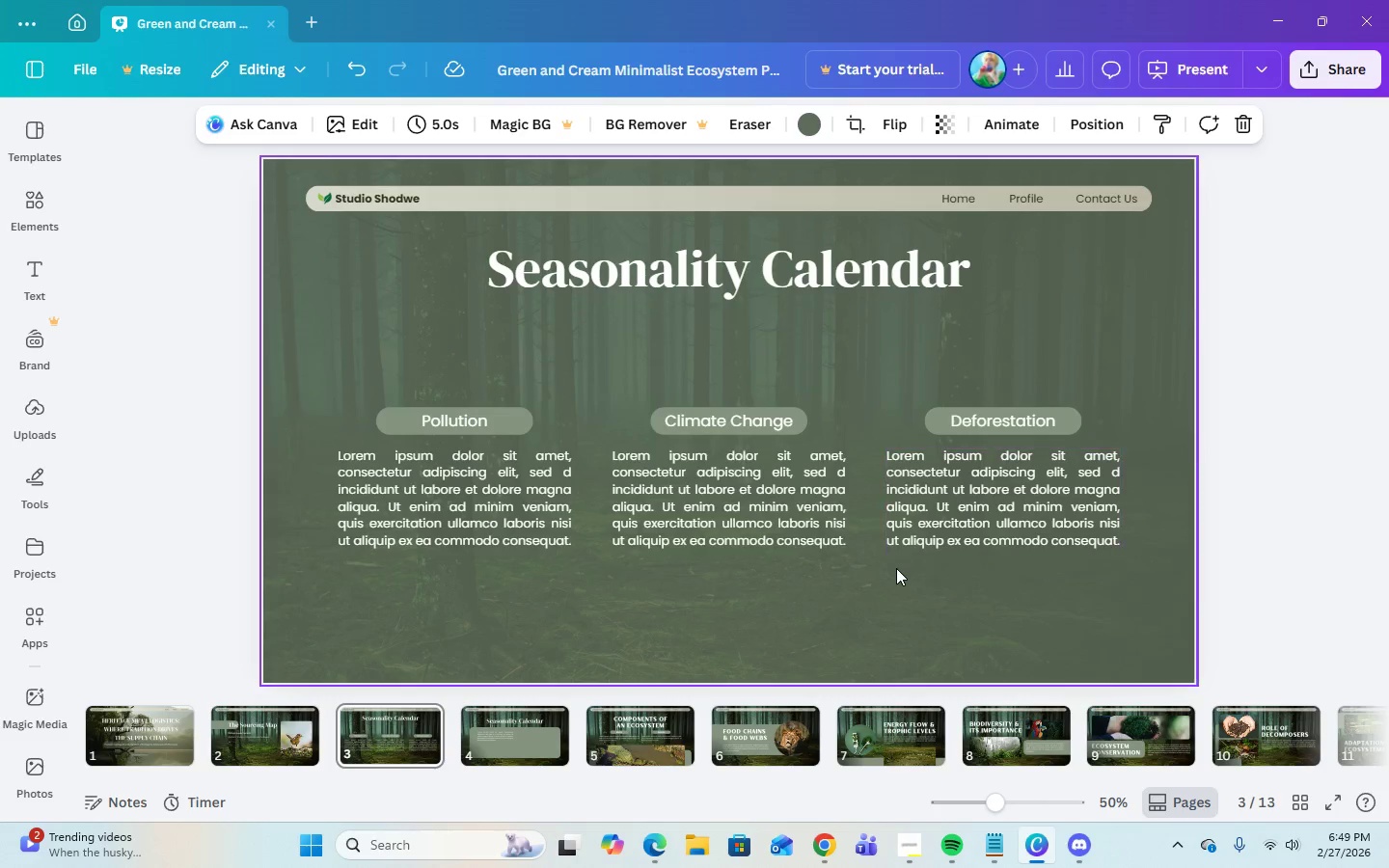 
left_click([1007, 856])
 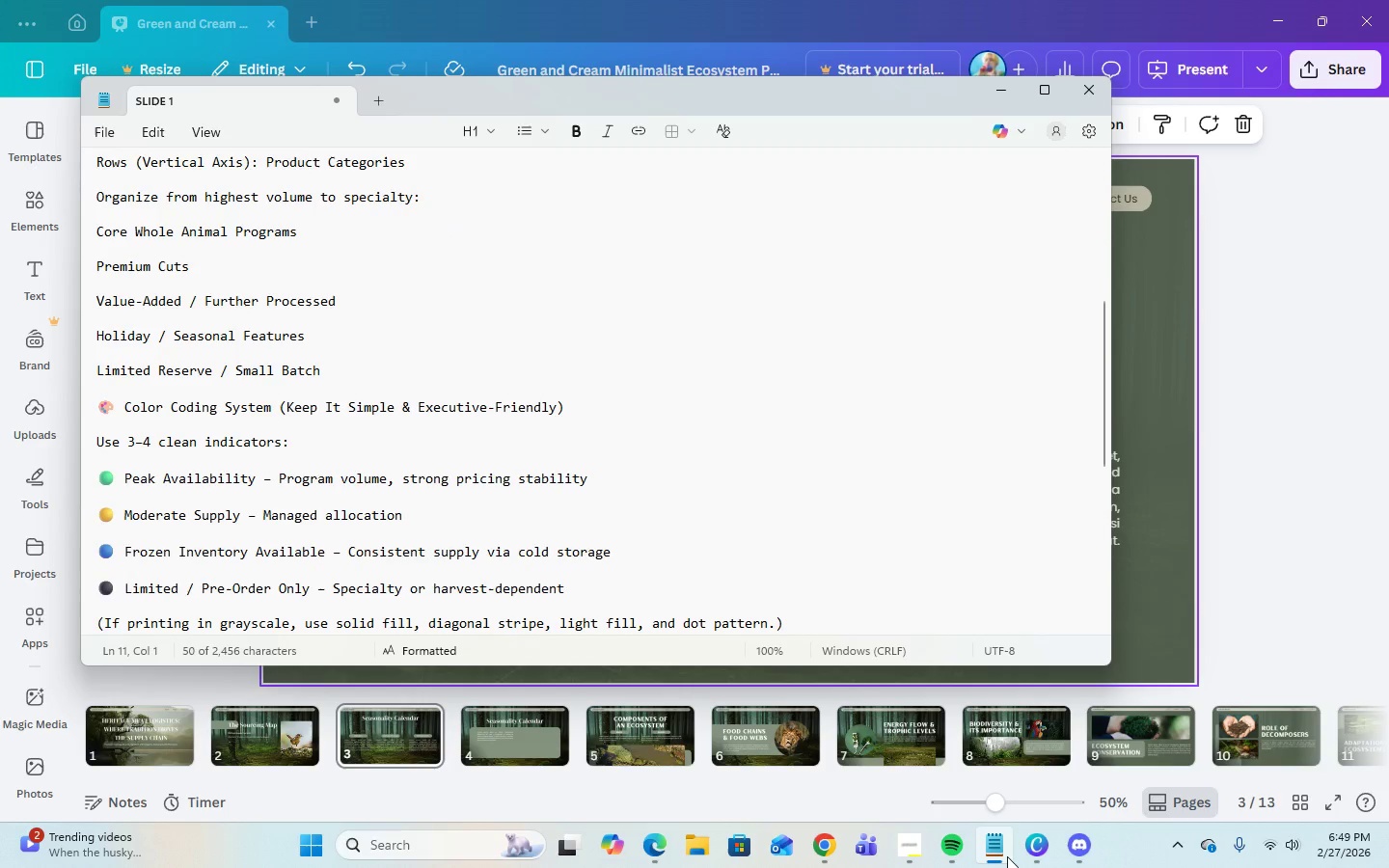 
double_click([1007, 856])
 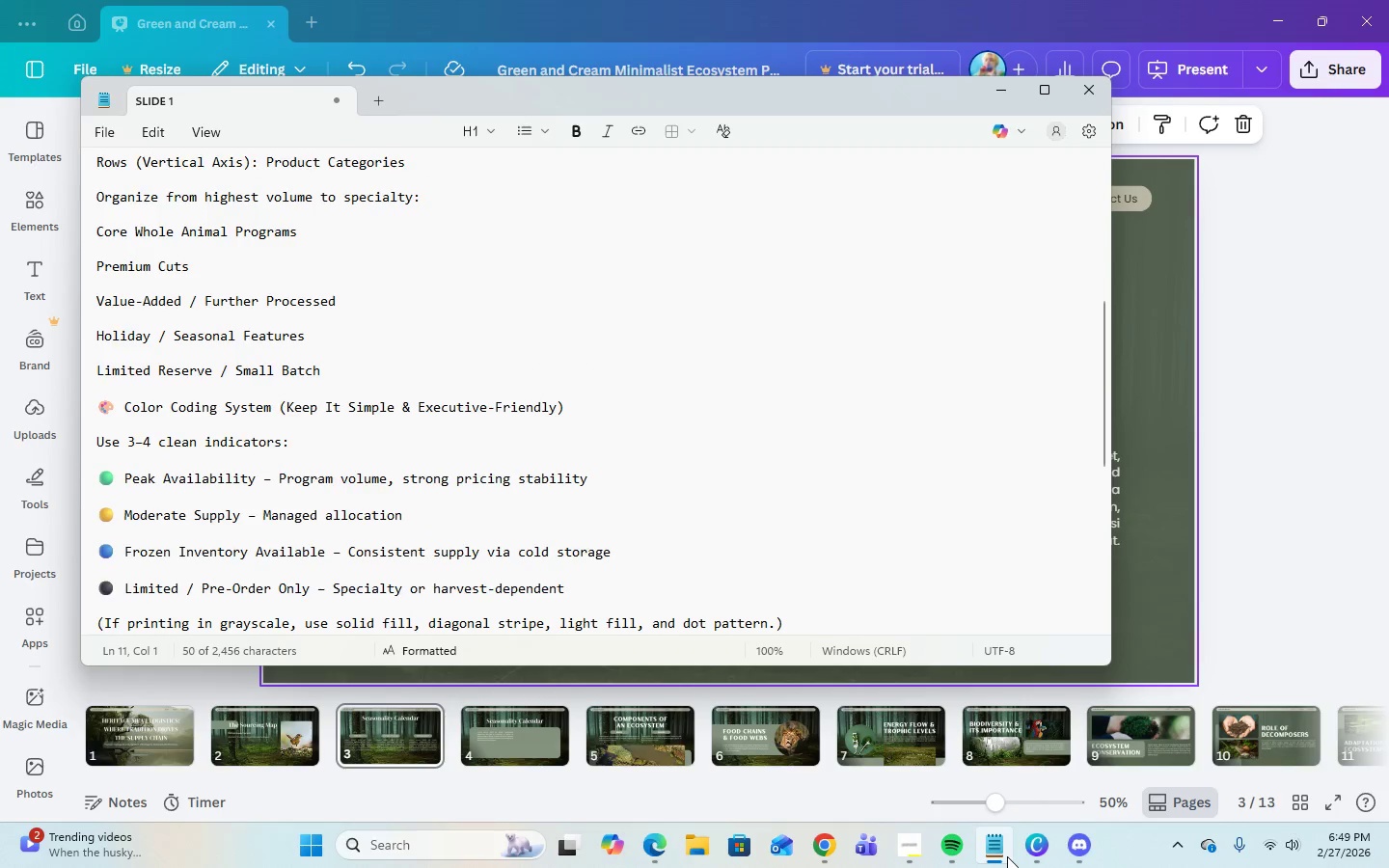 
left_click([1007, 856])
 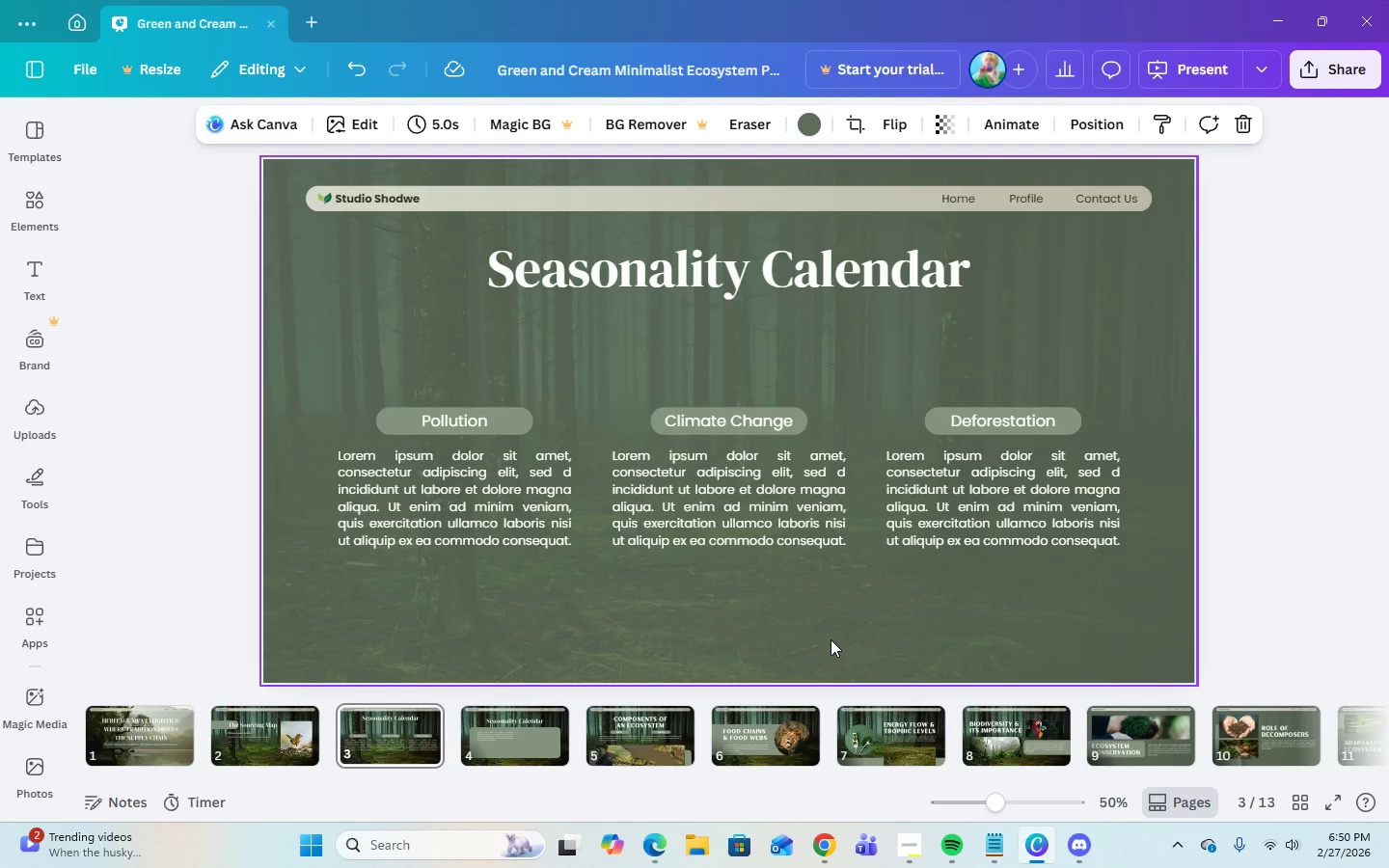 
wait(18.92)
 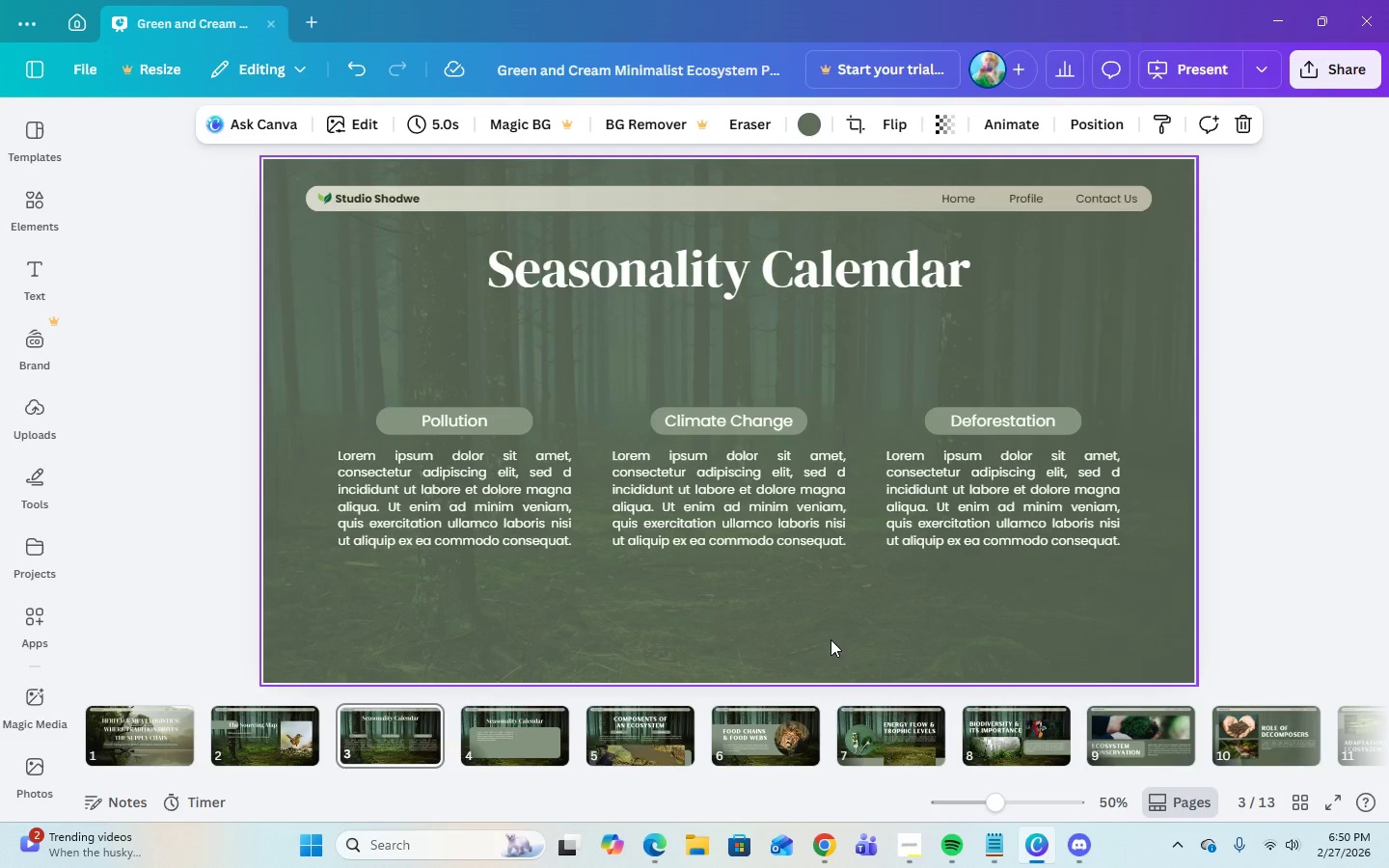 
left_click([801, 288])
 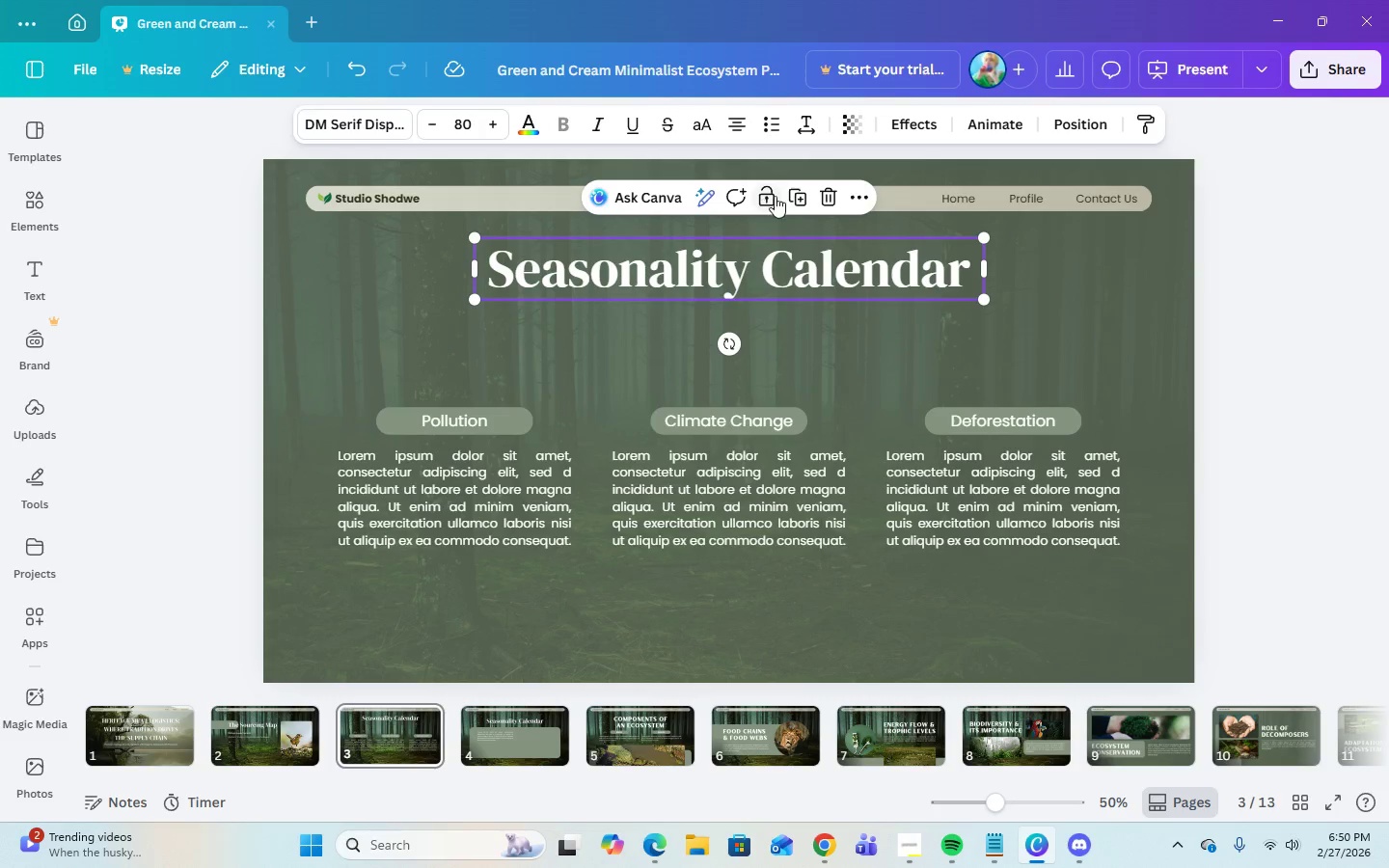 
left_click([799, 193])
 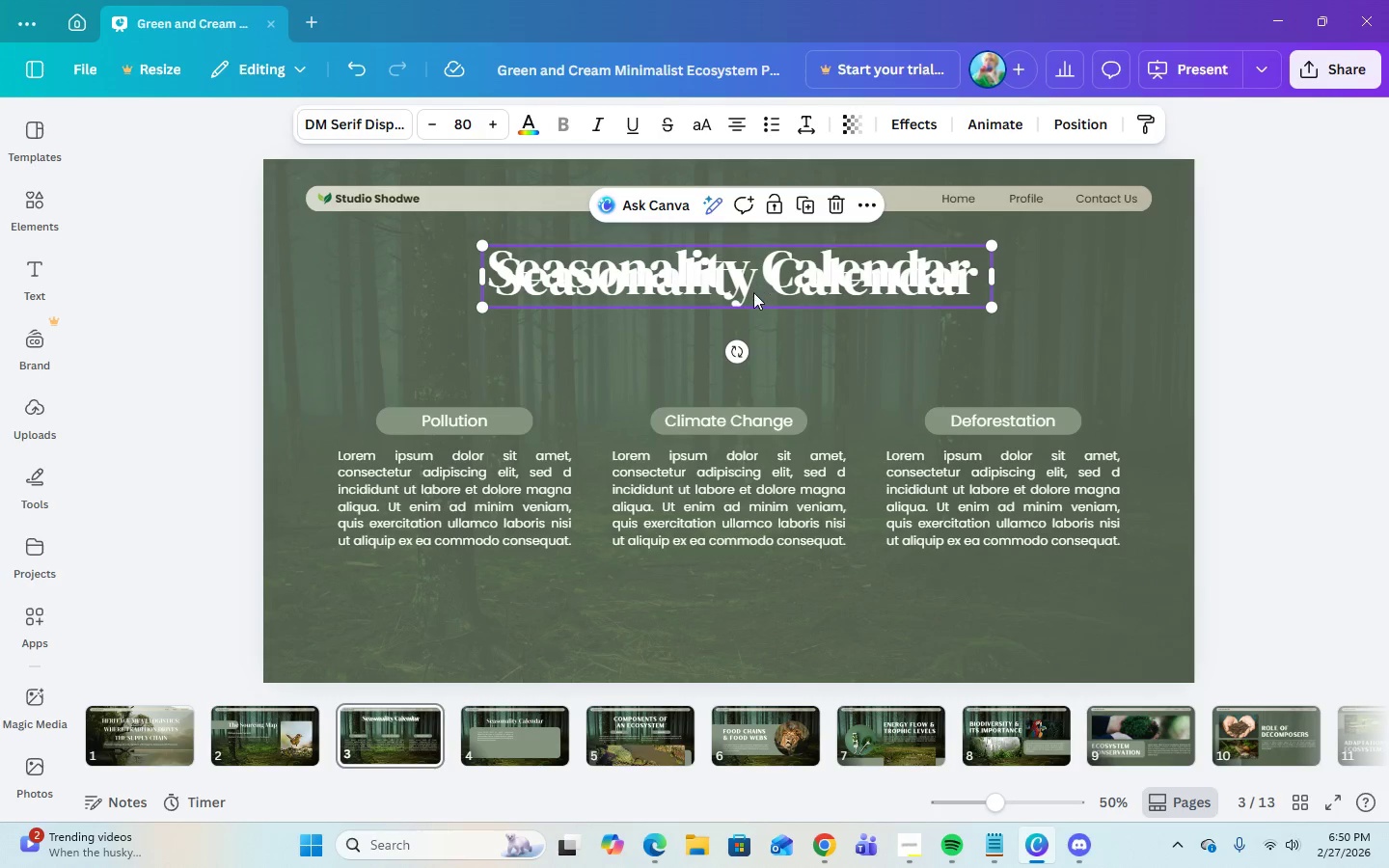 
left_click_drag(start_coordinate=[753, 294], to_coordinate=[743, 362])
 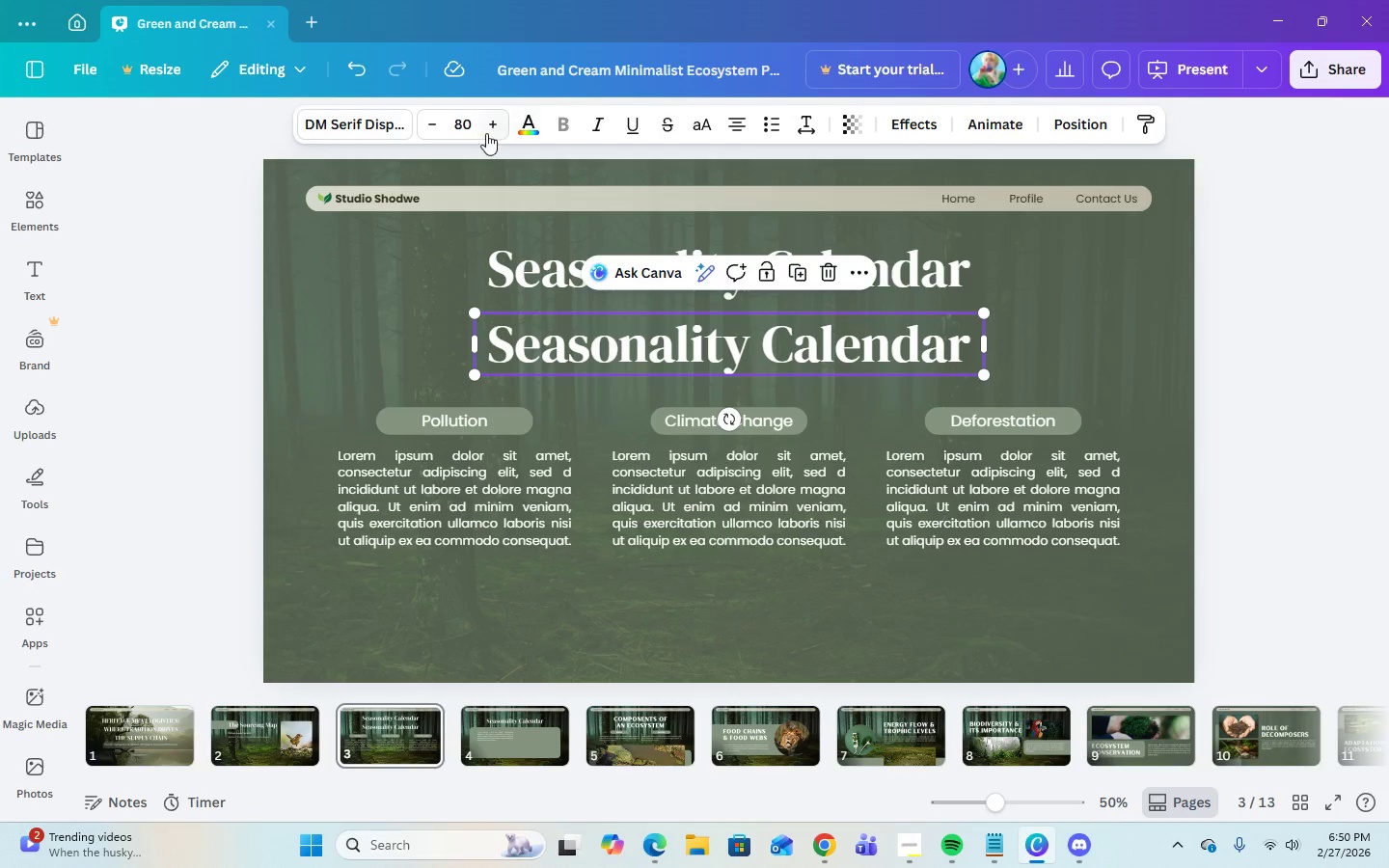 
left_click([470, 130])
 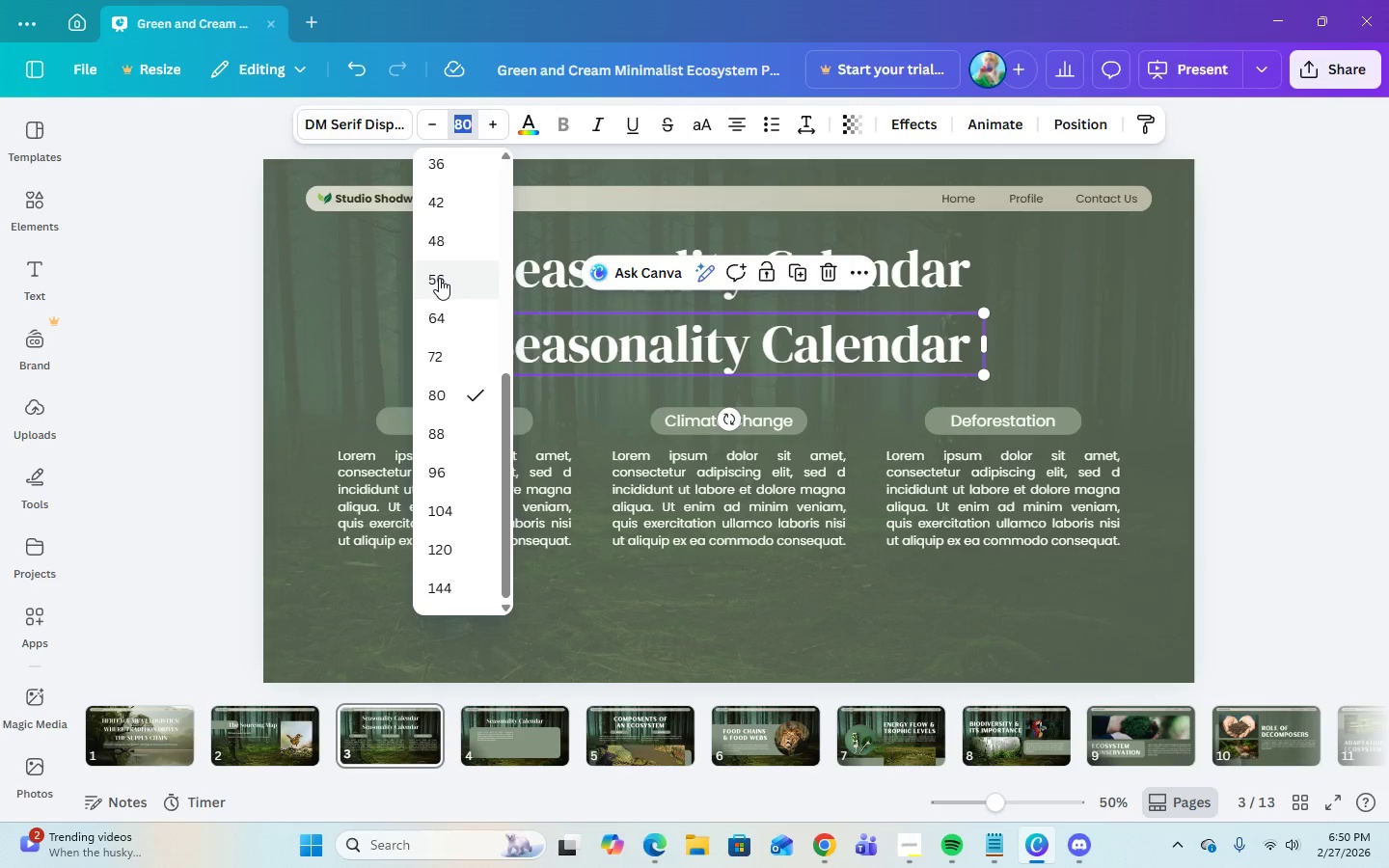 
left_click([439, 278])
 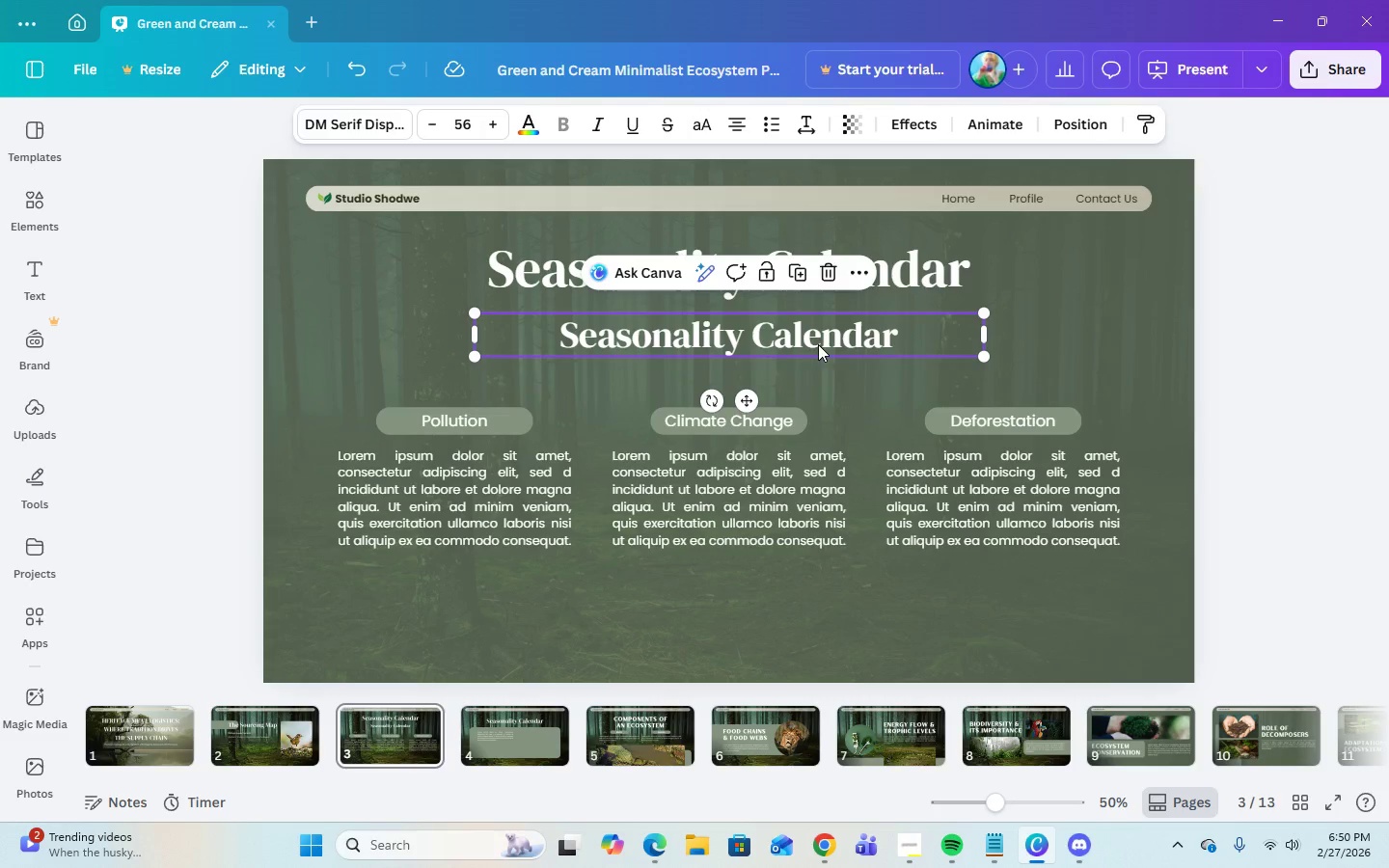 
double_click([818, 344])
 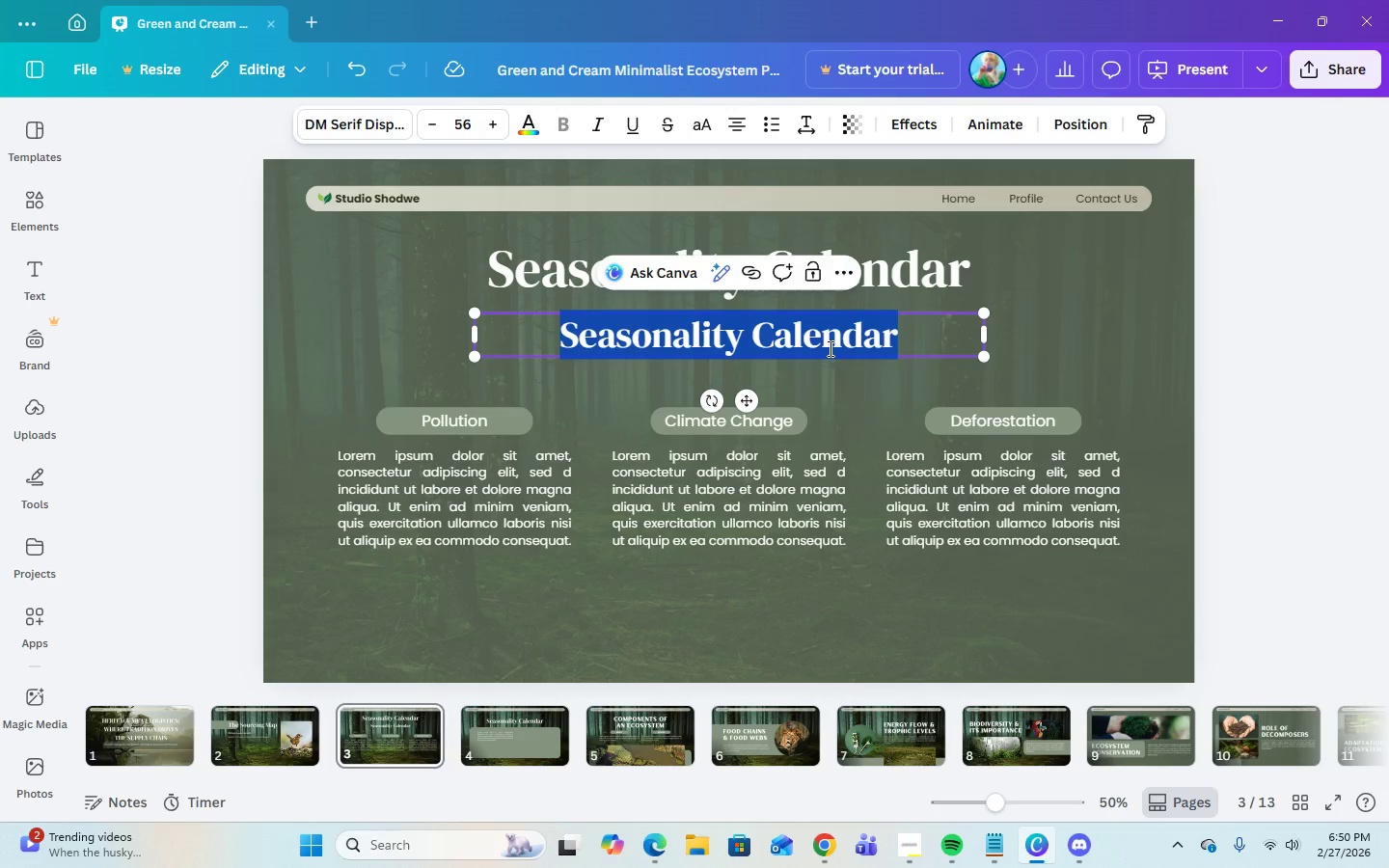 
type(Color Coding System)
 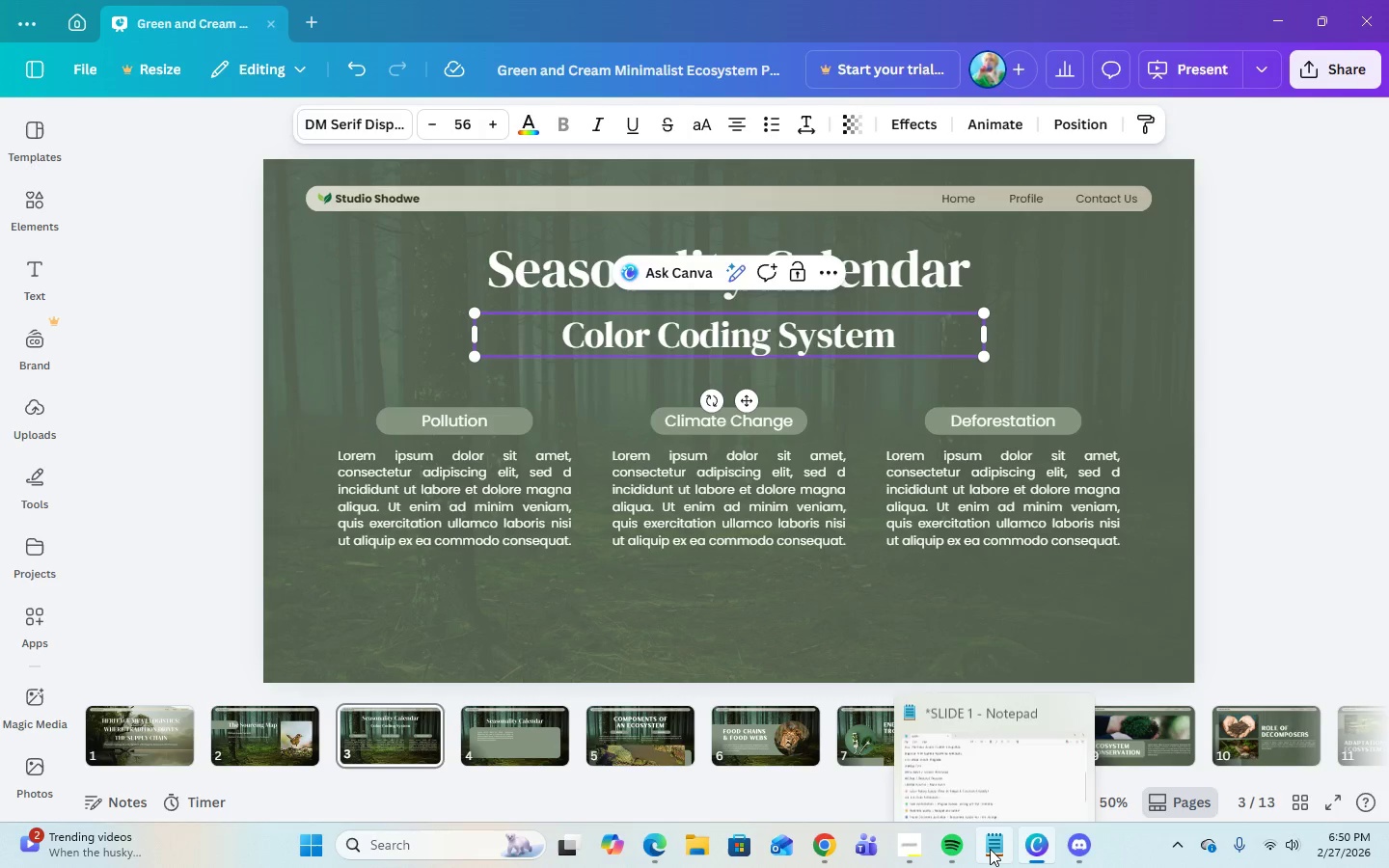 
left_click([994, 738])
 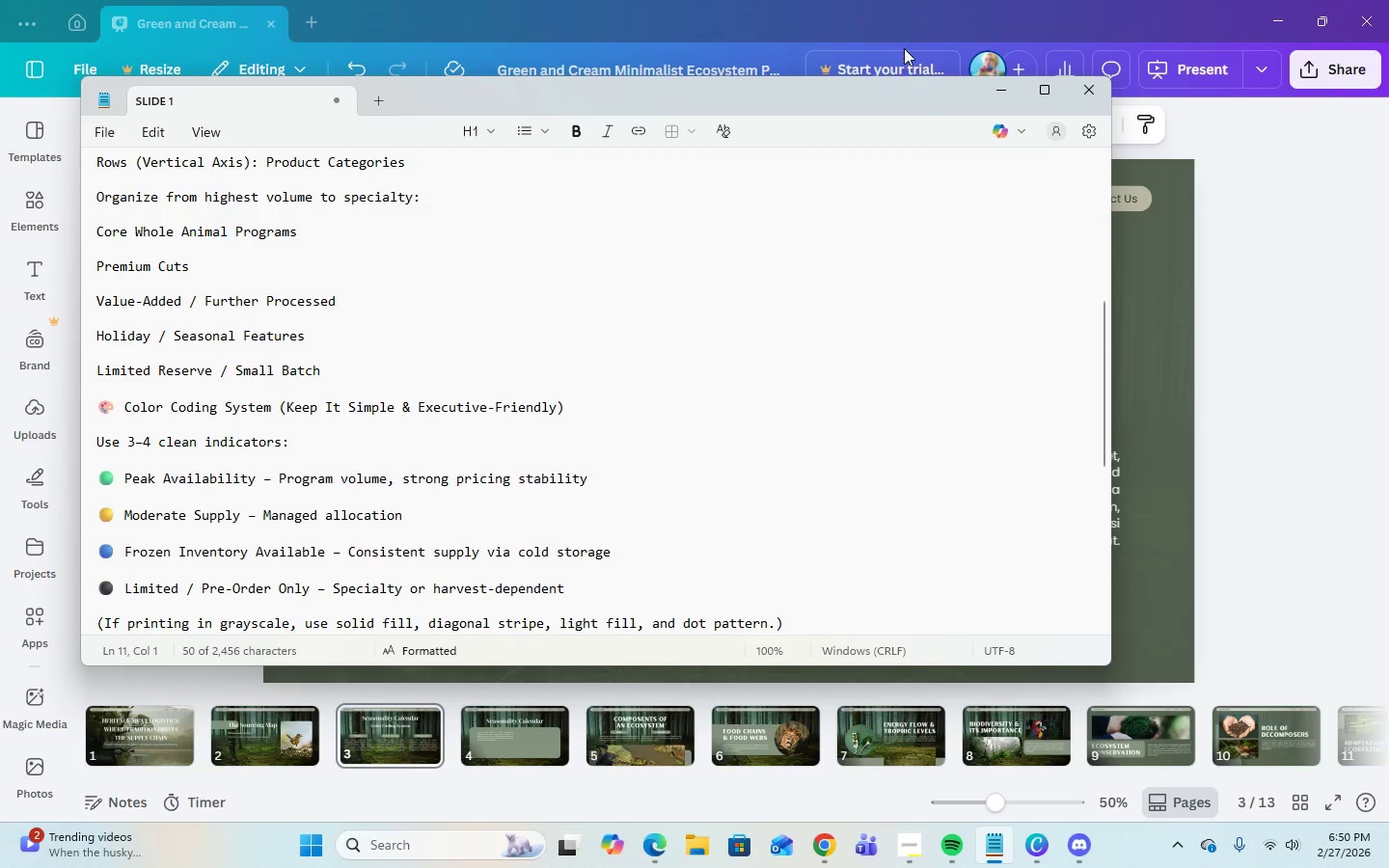 
left_click([994, 96])
 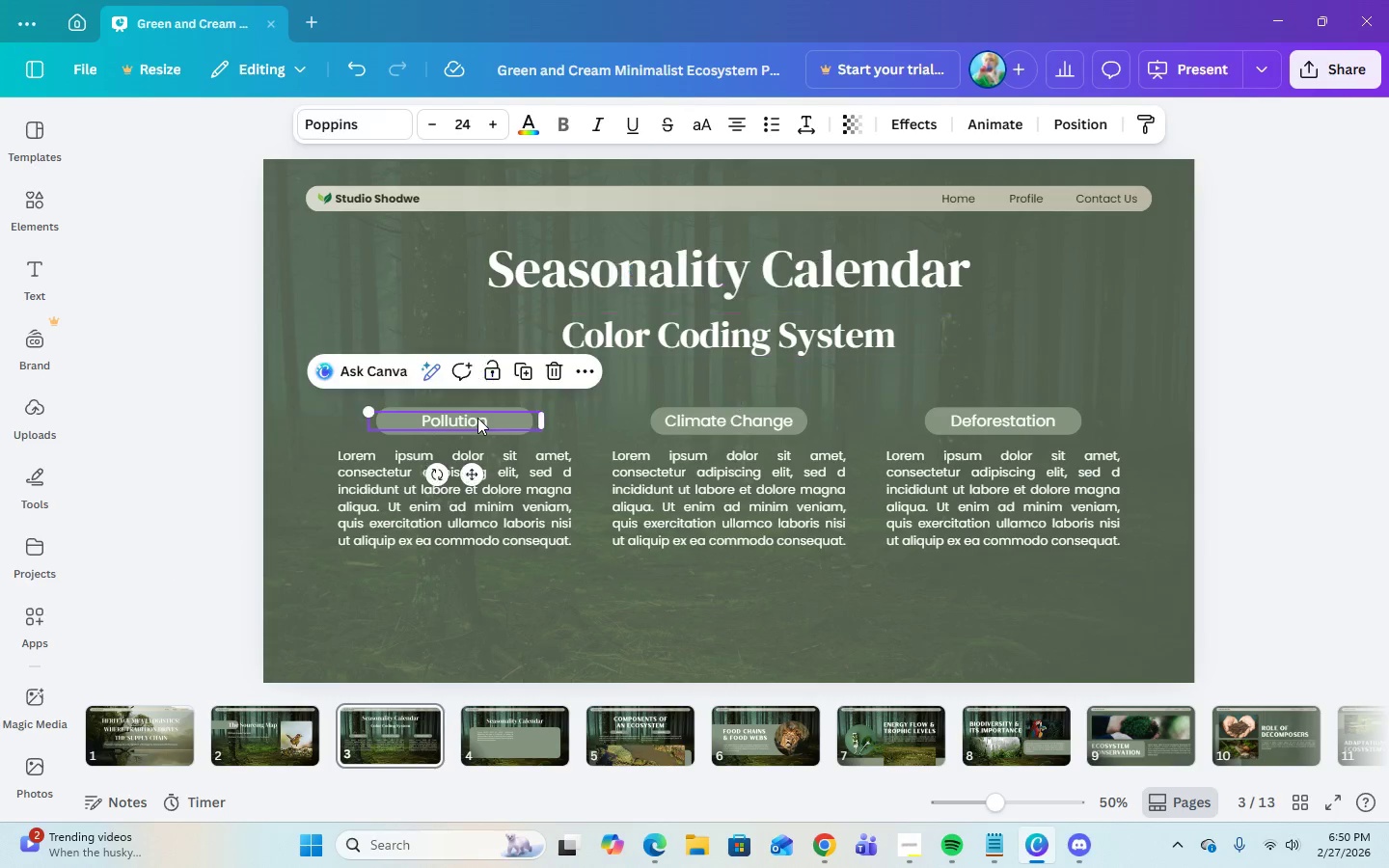 
double_click([477, 418])
 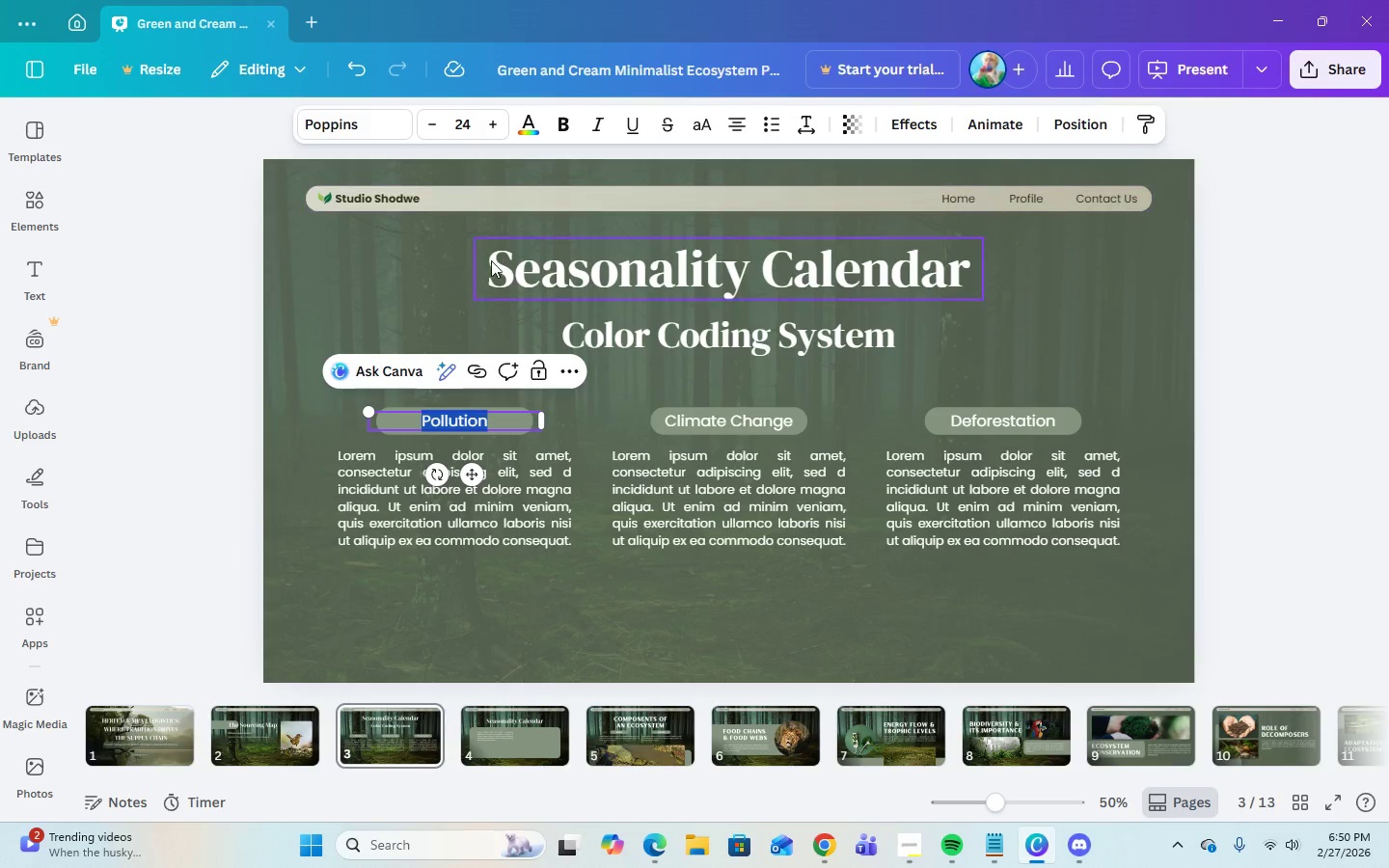 
type(Green )
 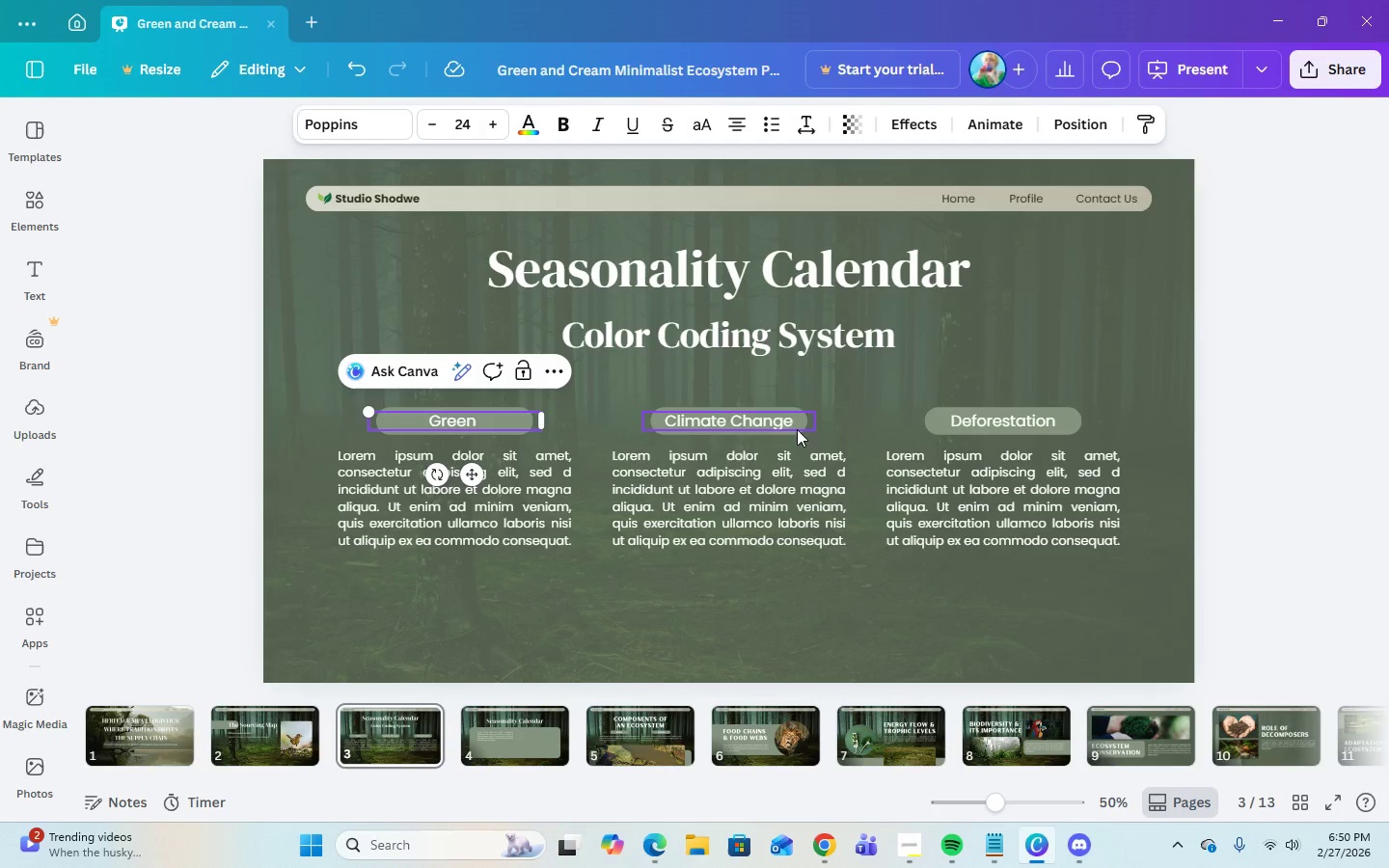 
left_click([765, 416])
 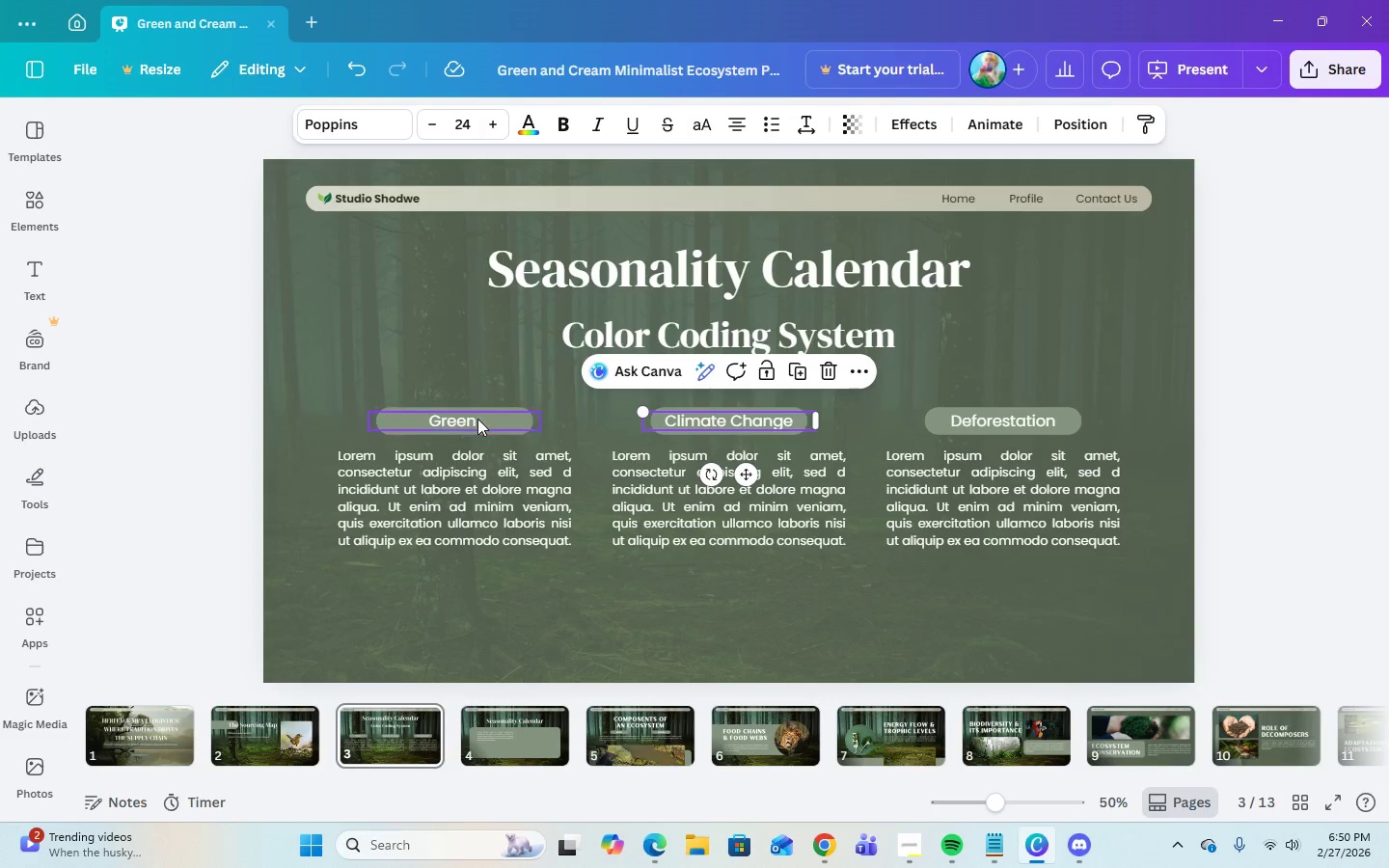 
left_click([475, 420])
 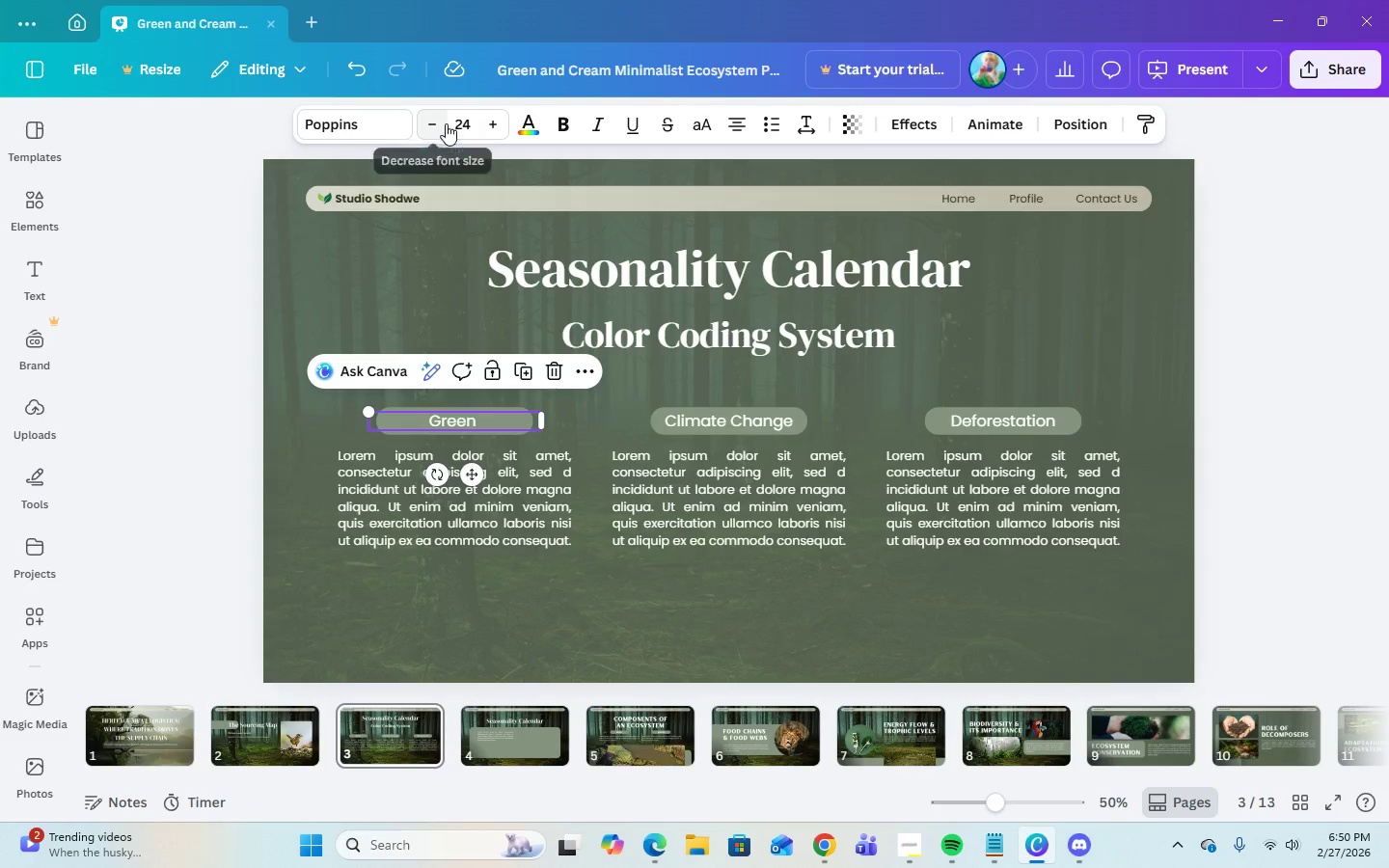 
left_click([359, 129])
 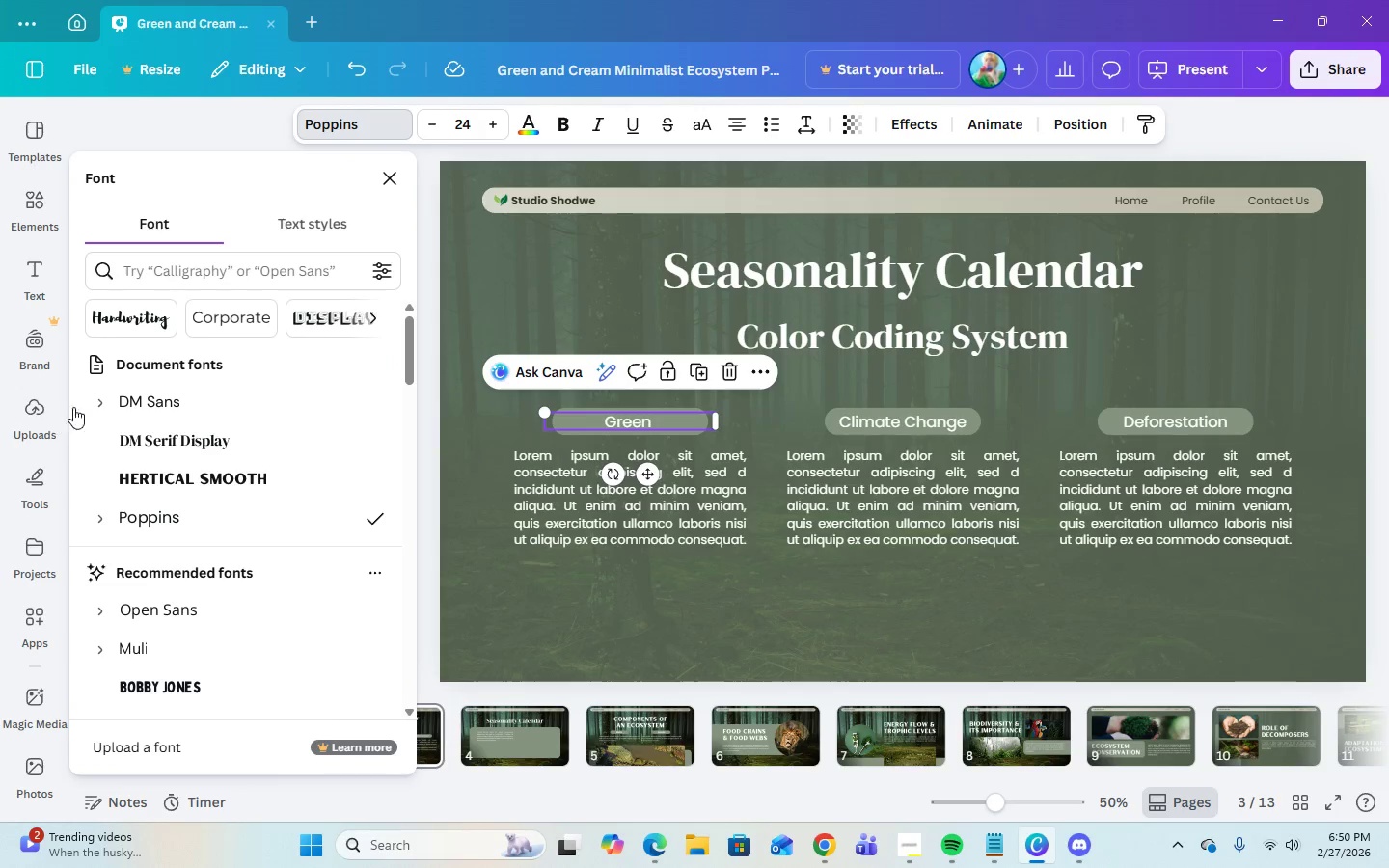 
left_click([91, 403])
 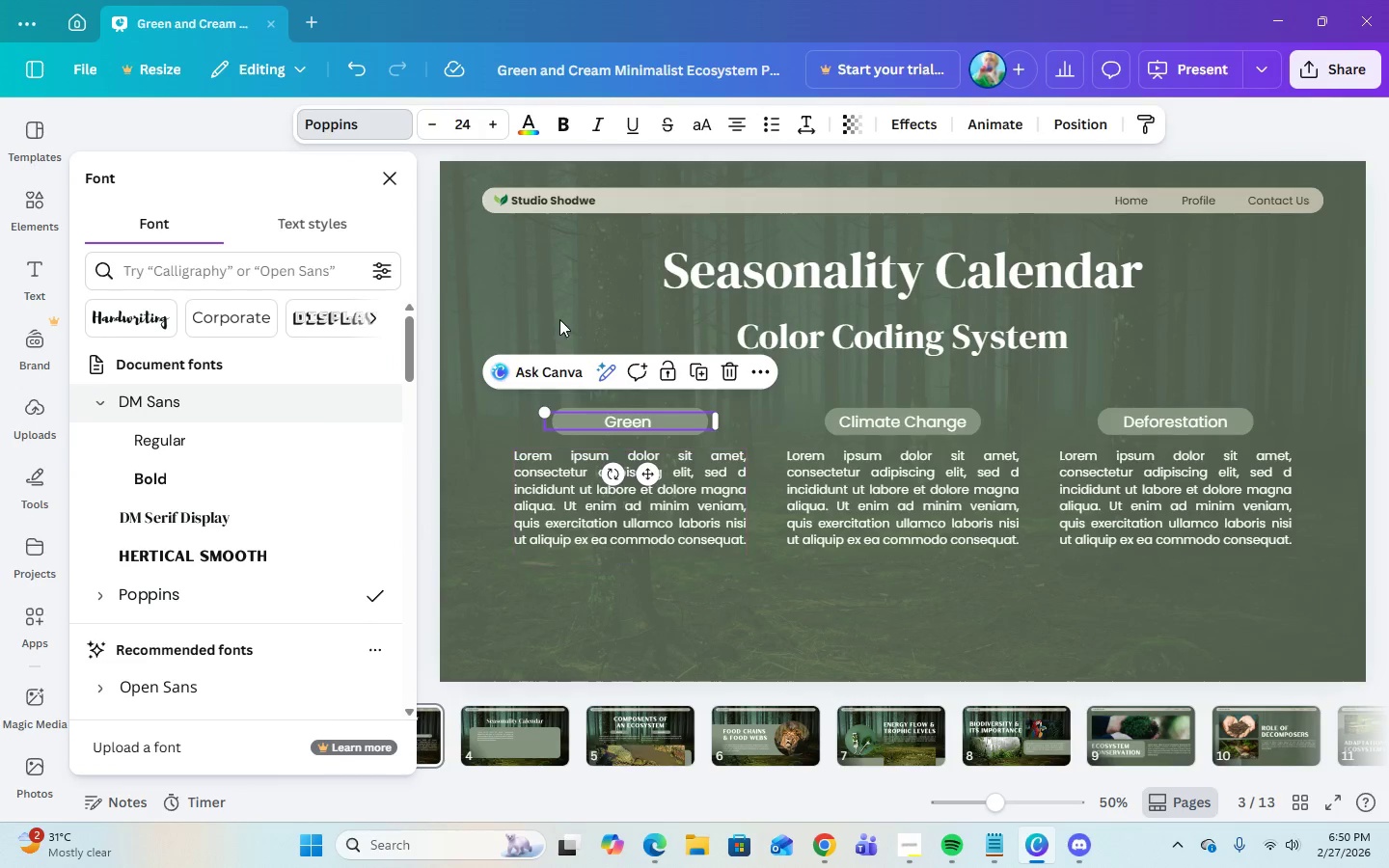 
left_click([162, 444])
 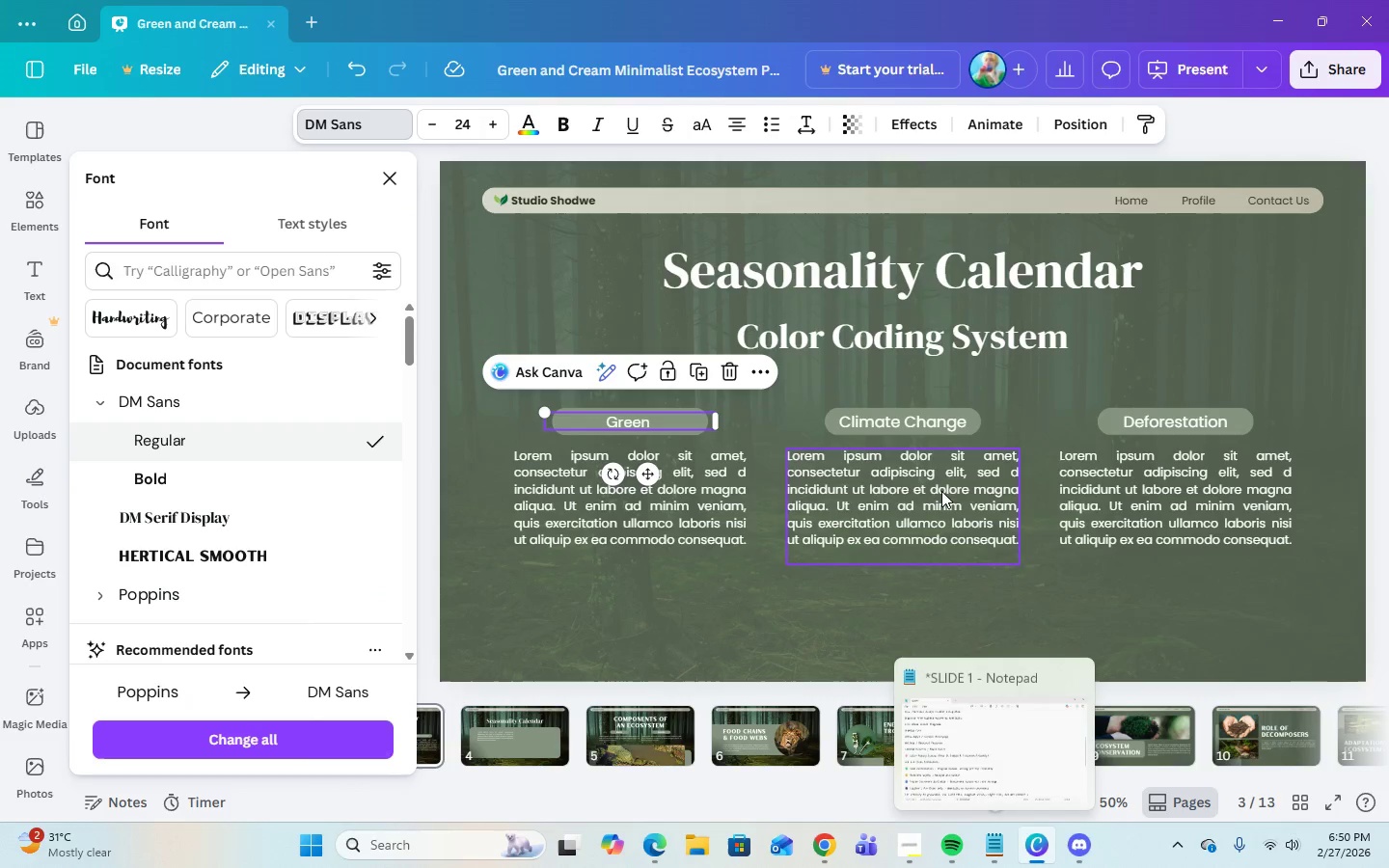 
left_click([915, 420])
 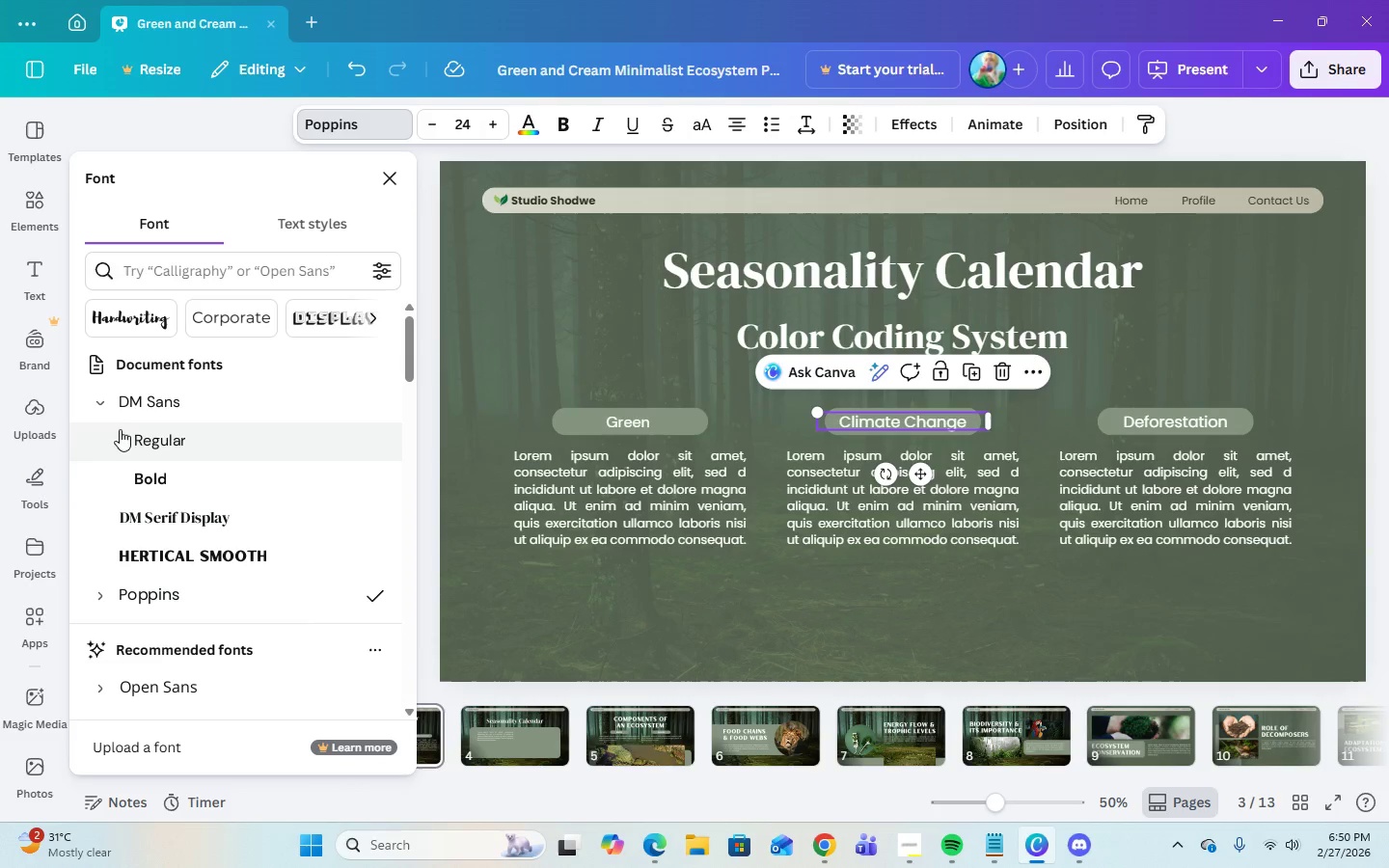 
left_click([151, 440])
 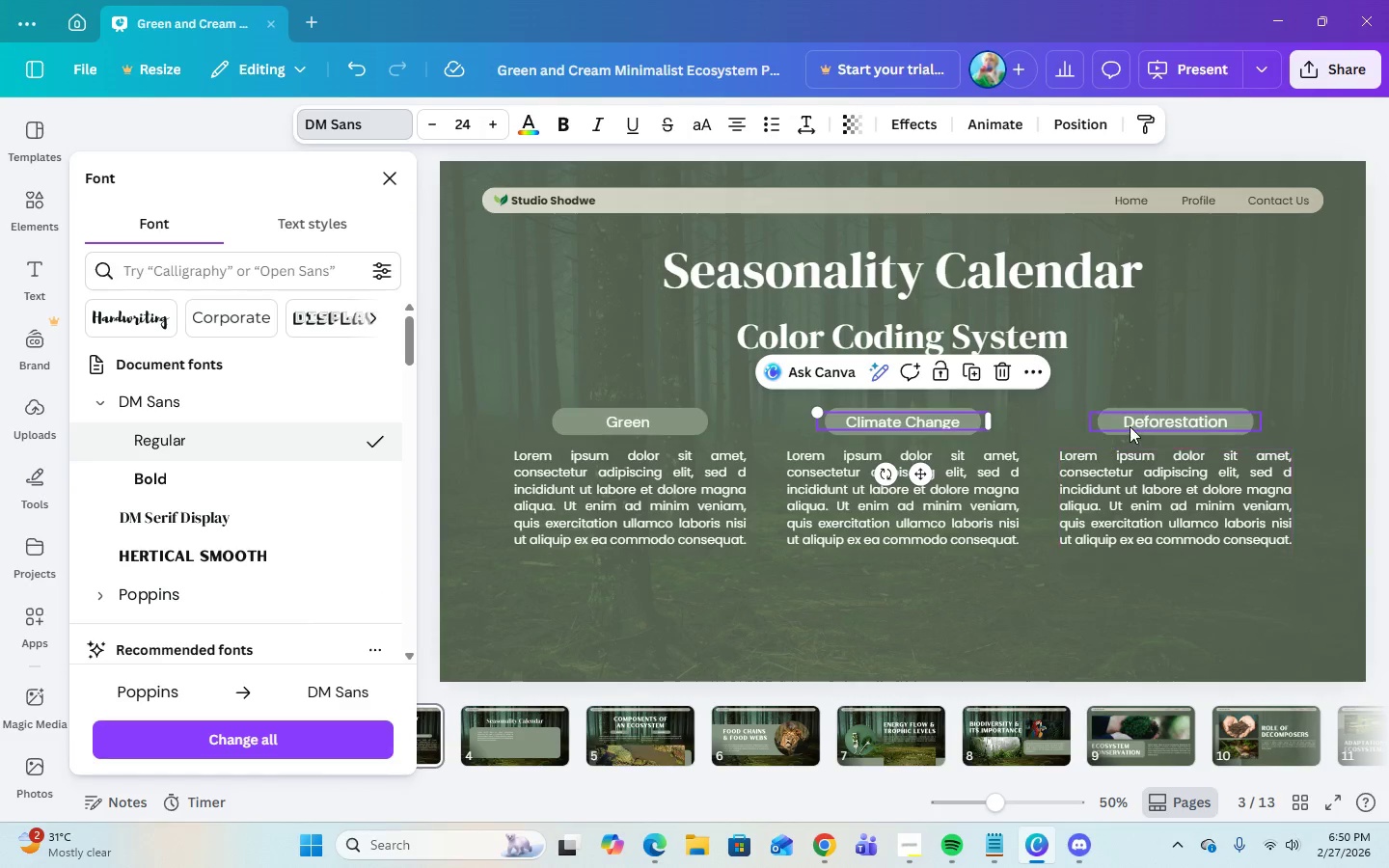 
left_click([1130, 423])
 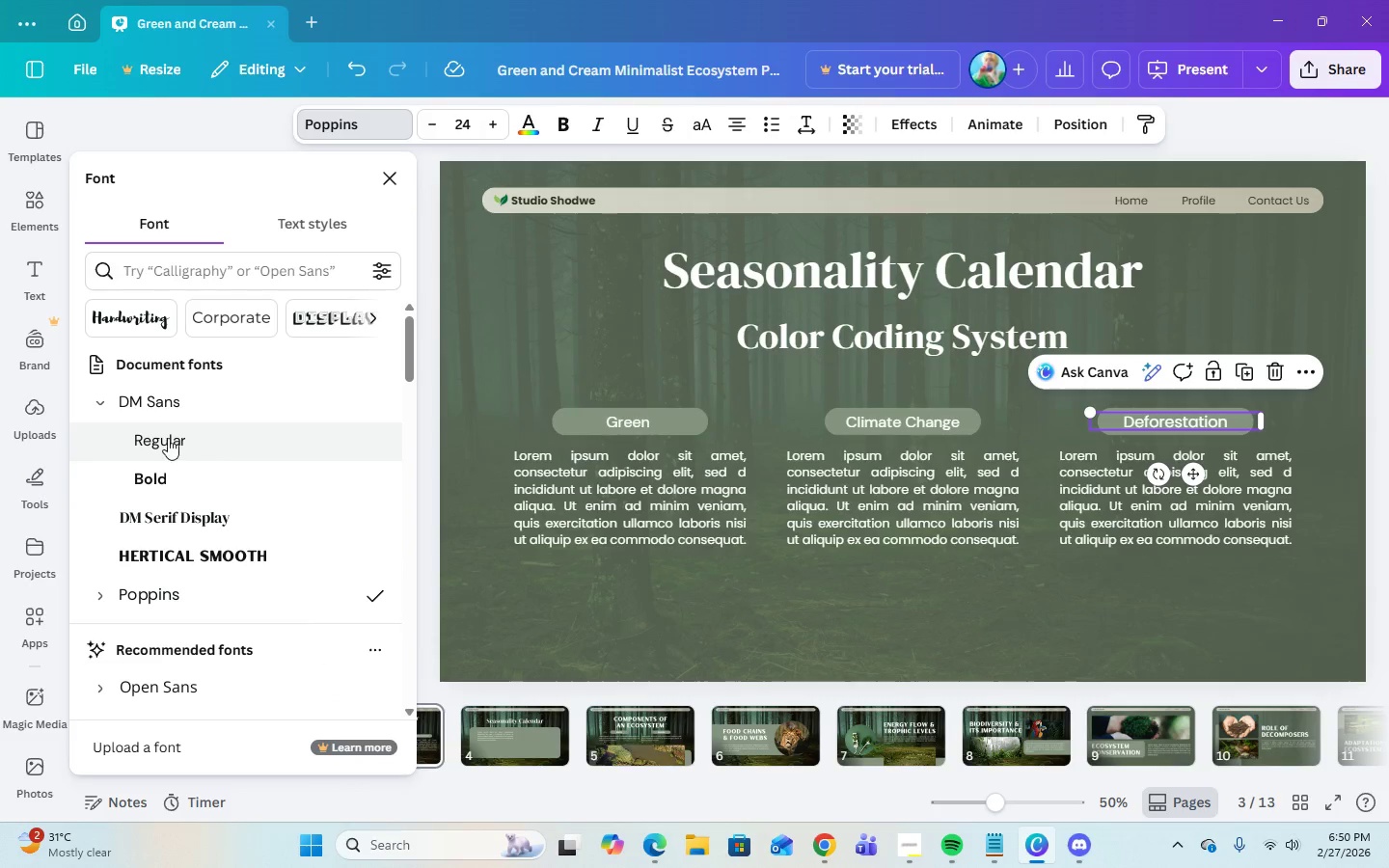 
left_click([167, 438])
 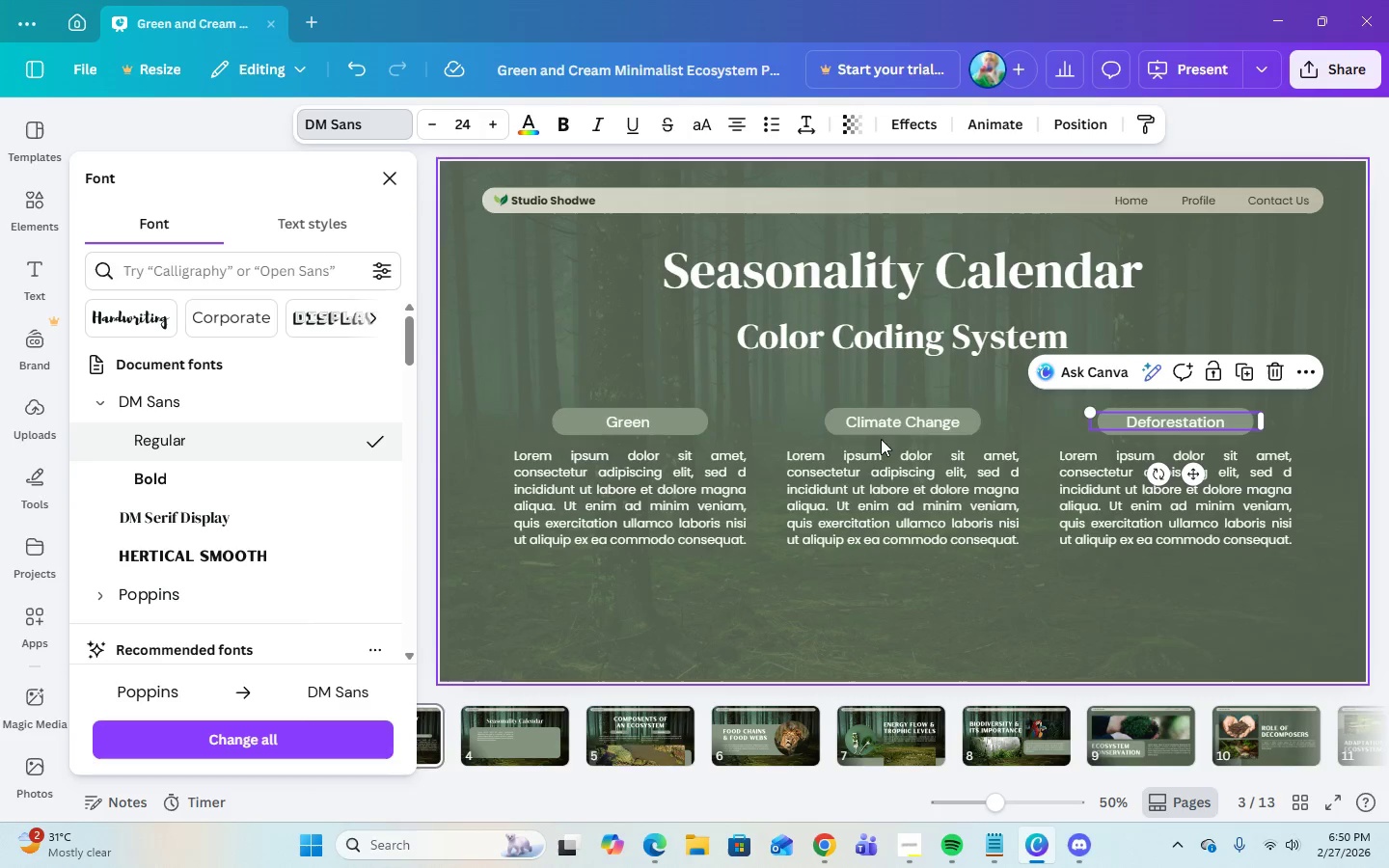 
left_click([881, 422])
 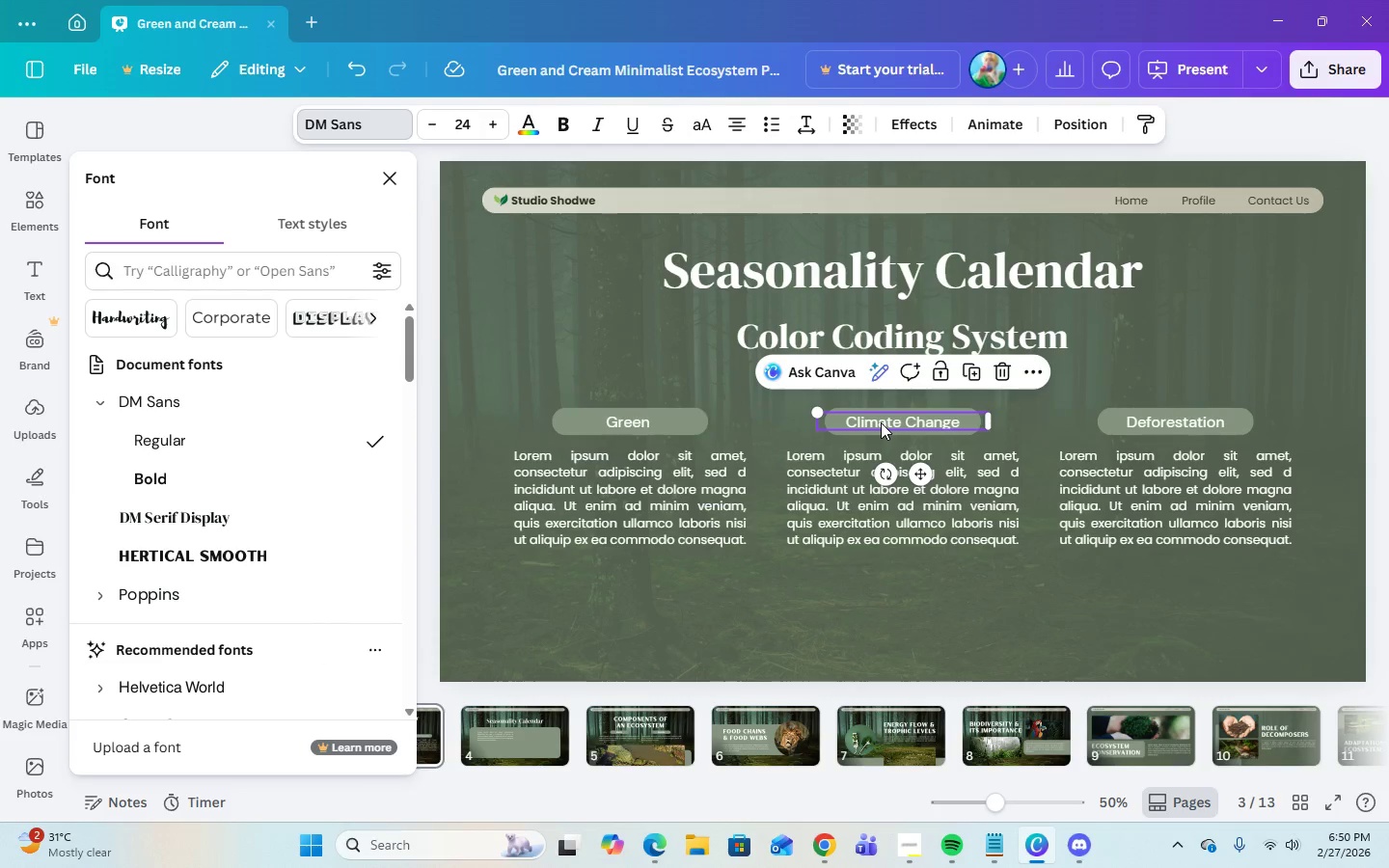 
left_click([881, 422])
 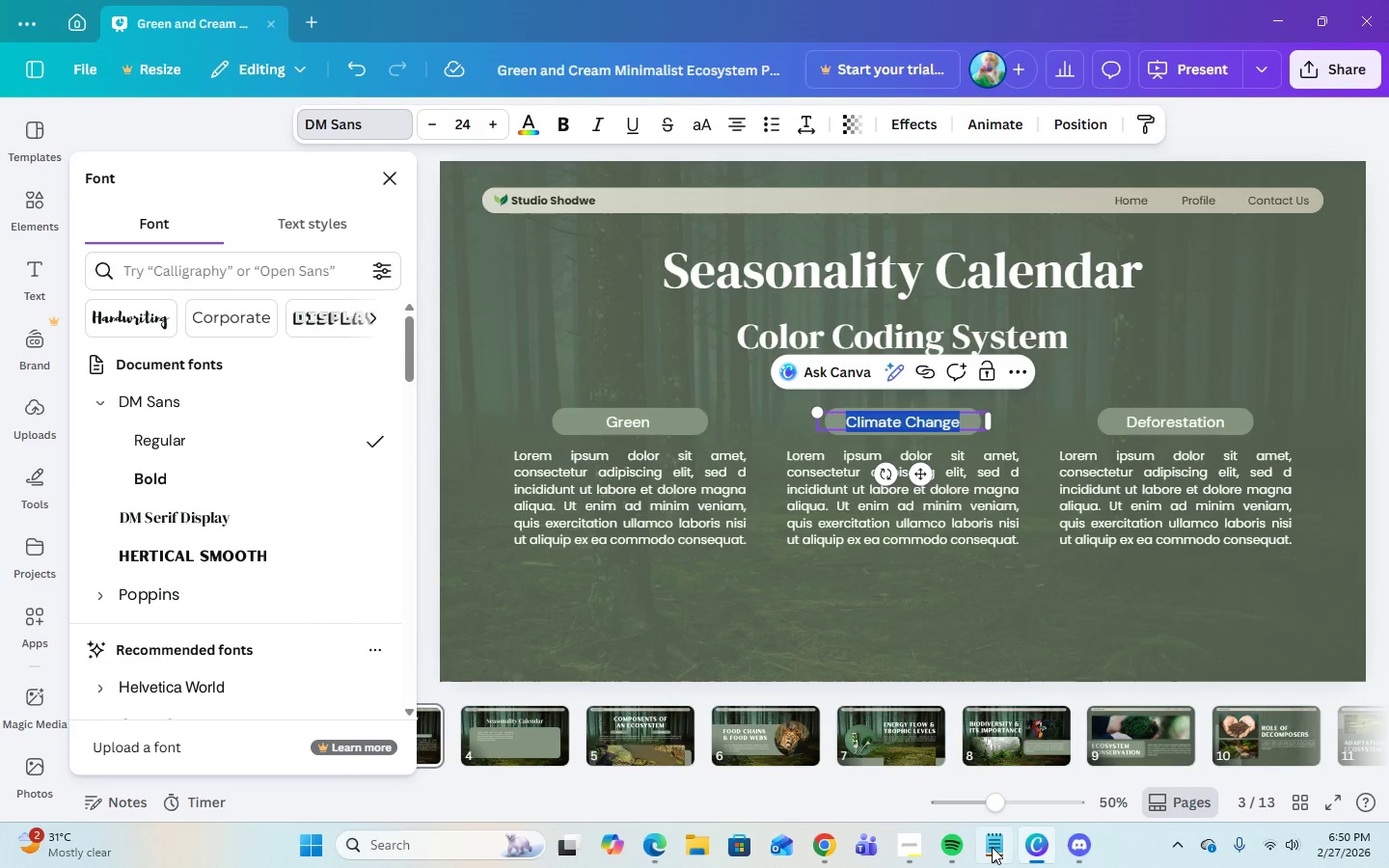 
left_click([992, 847])
 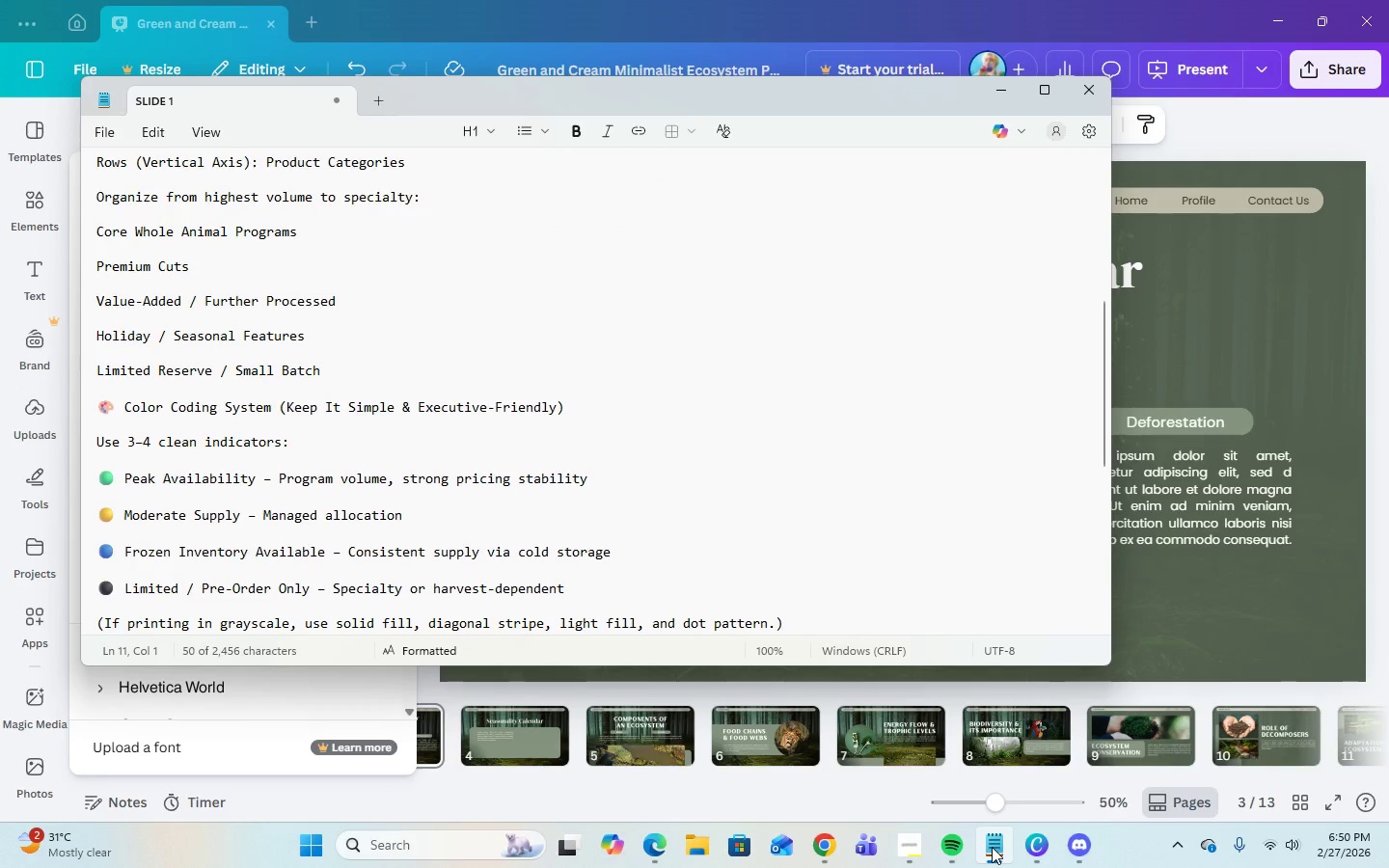 
left_click([992, 847])
 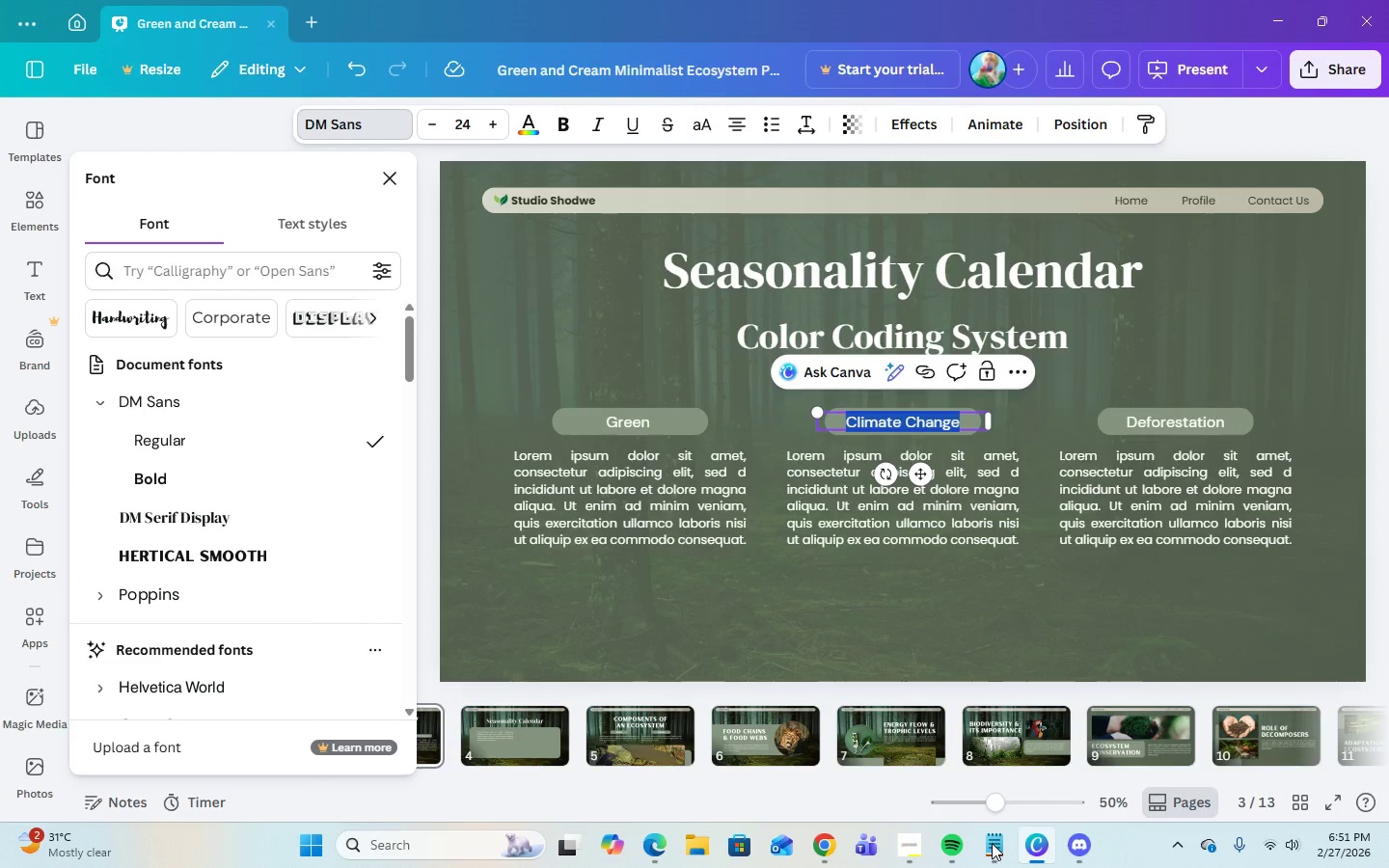 
left_click([992, 843])
 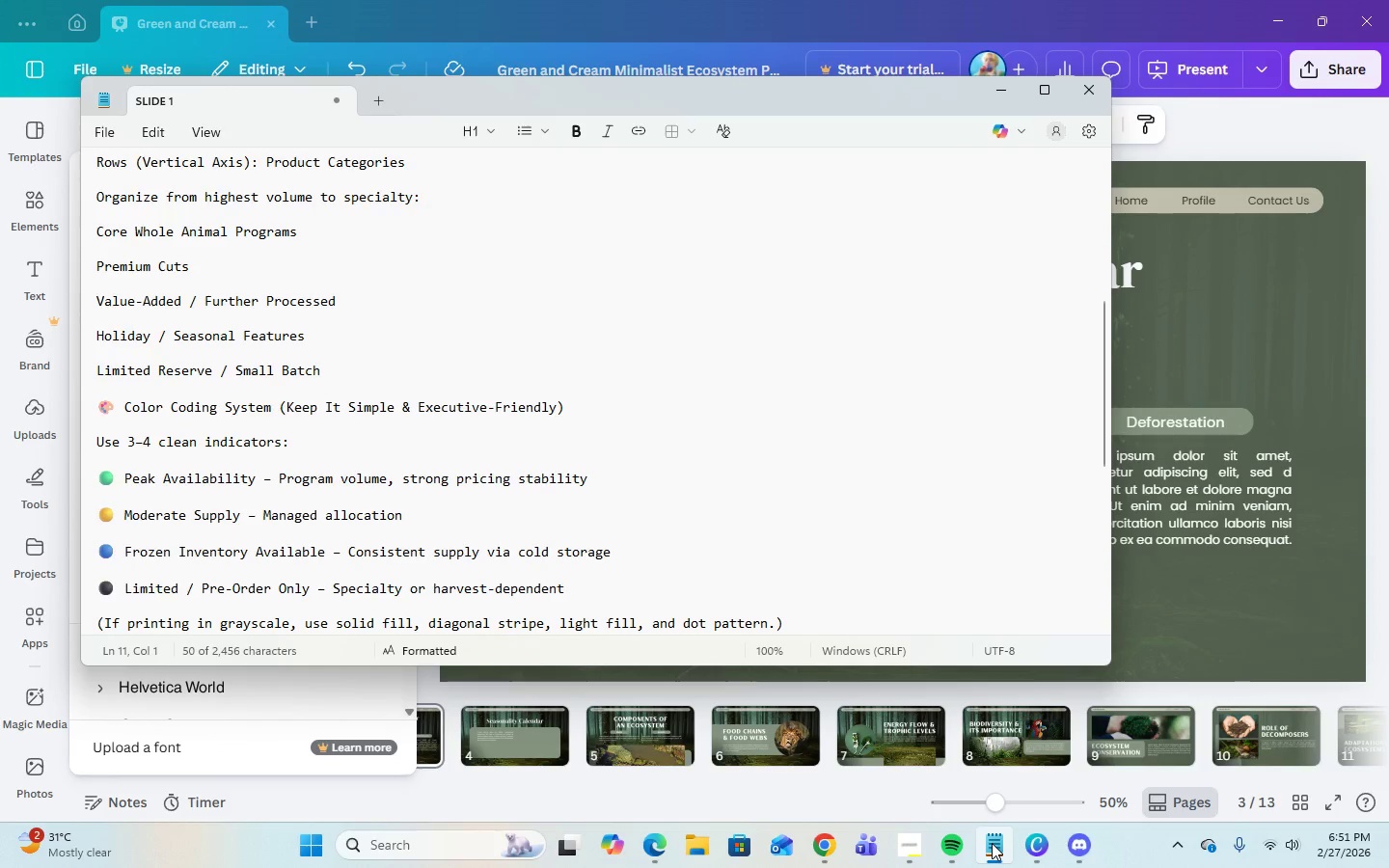 
left_click([992, 843])
 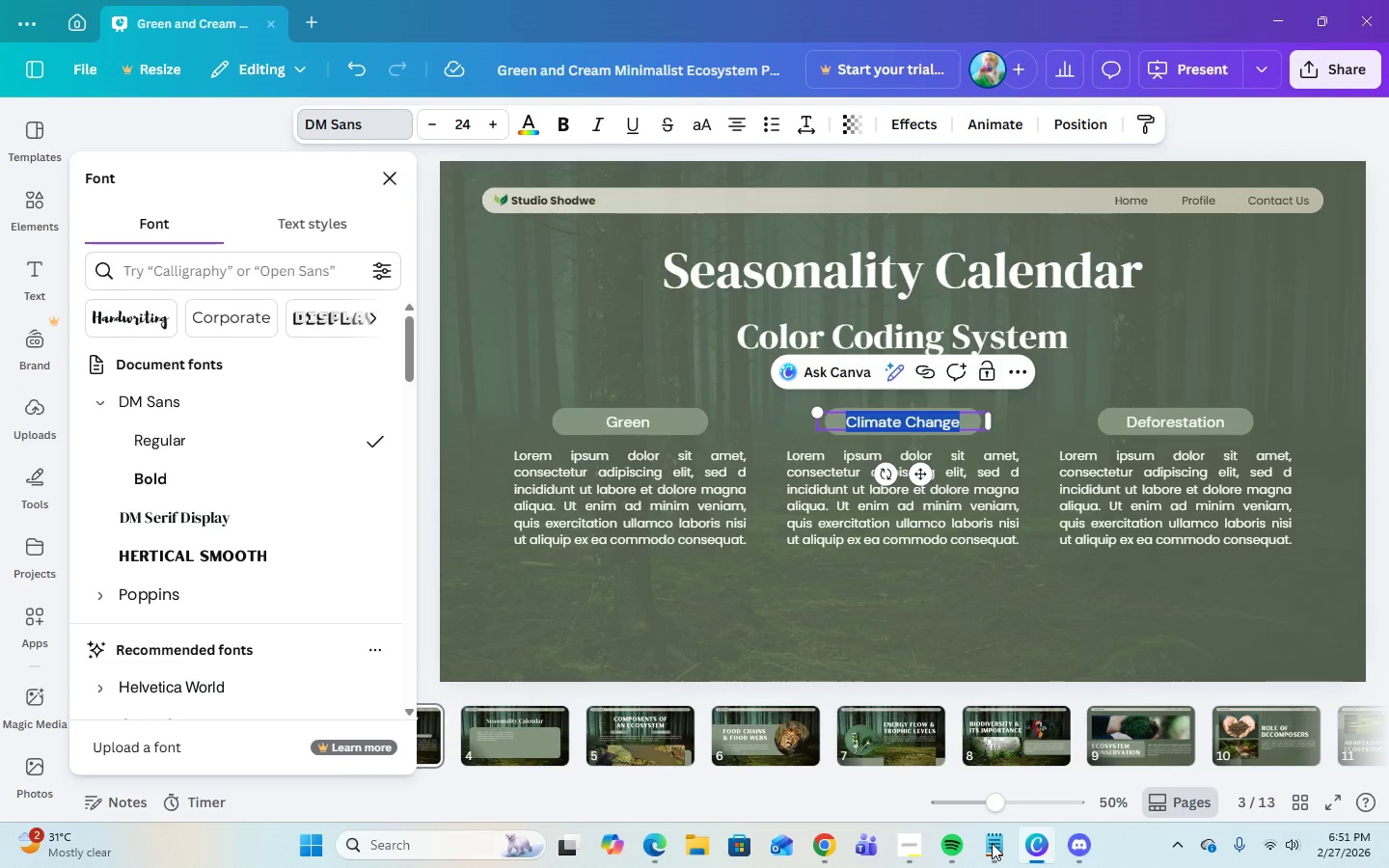 
left_click([992, 843])
 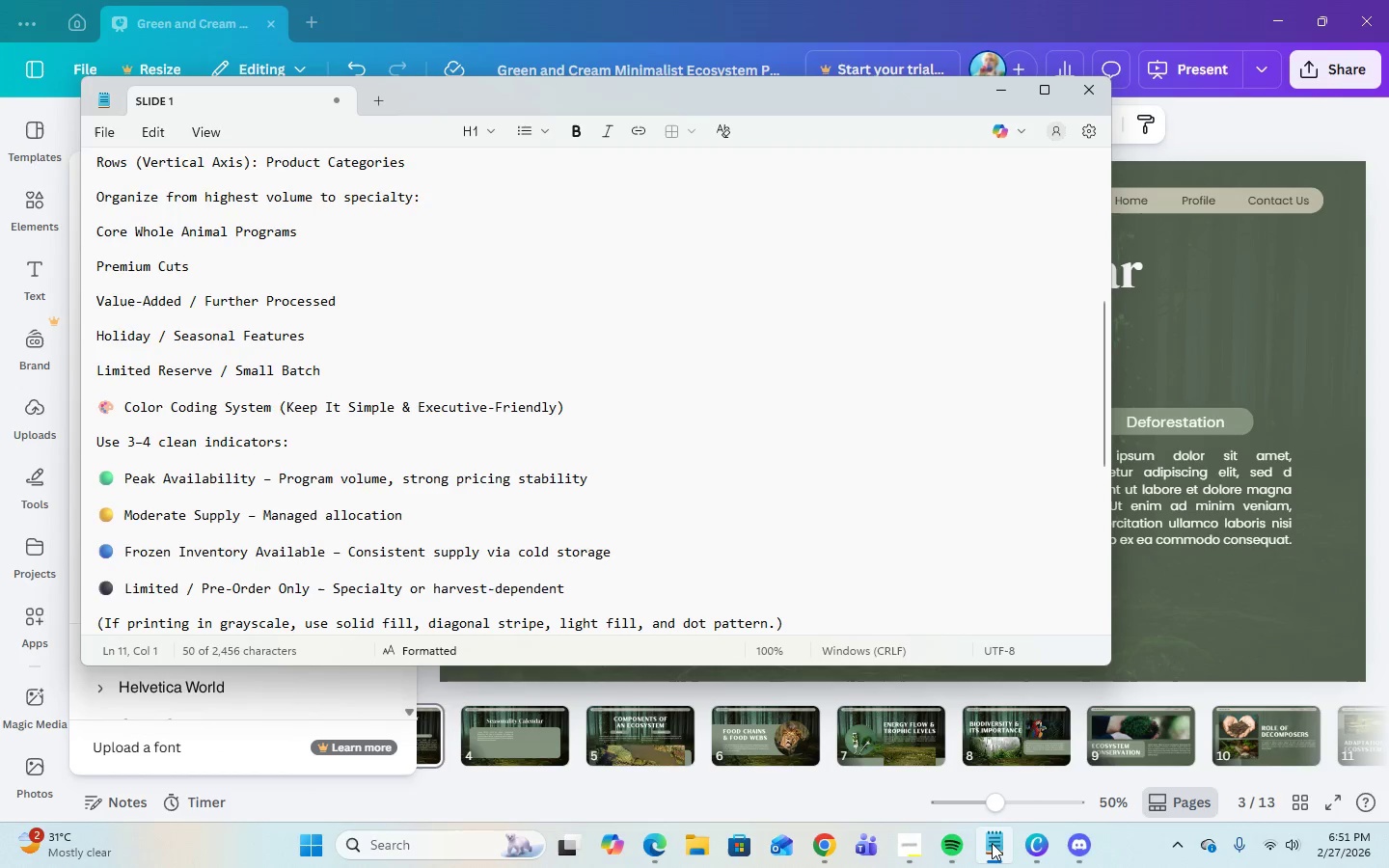 
left_click([992, 843])
 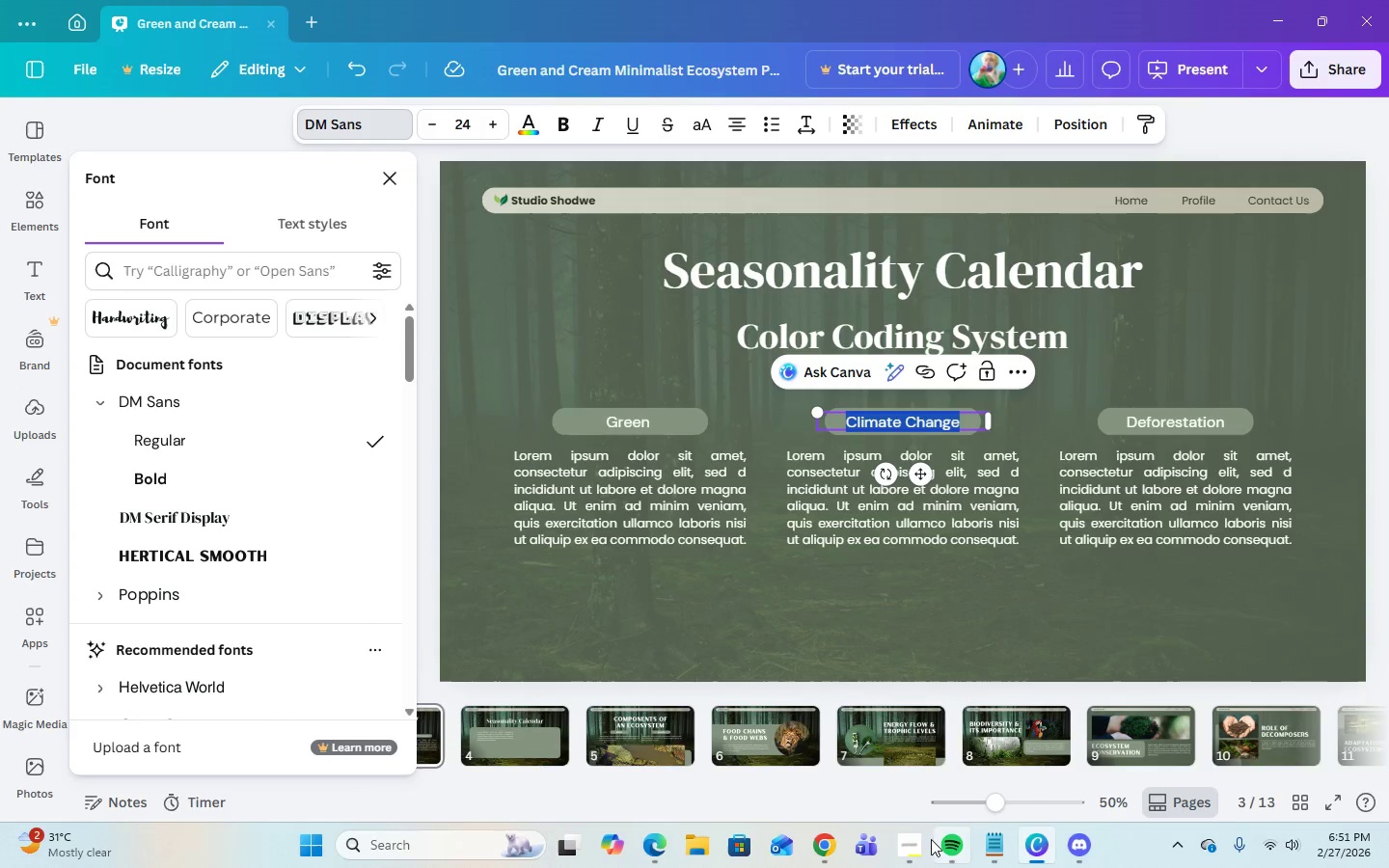 
left_click([921, 844])